 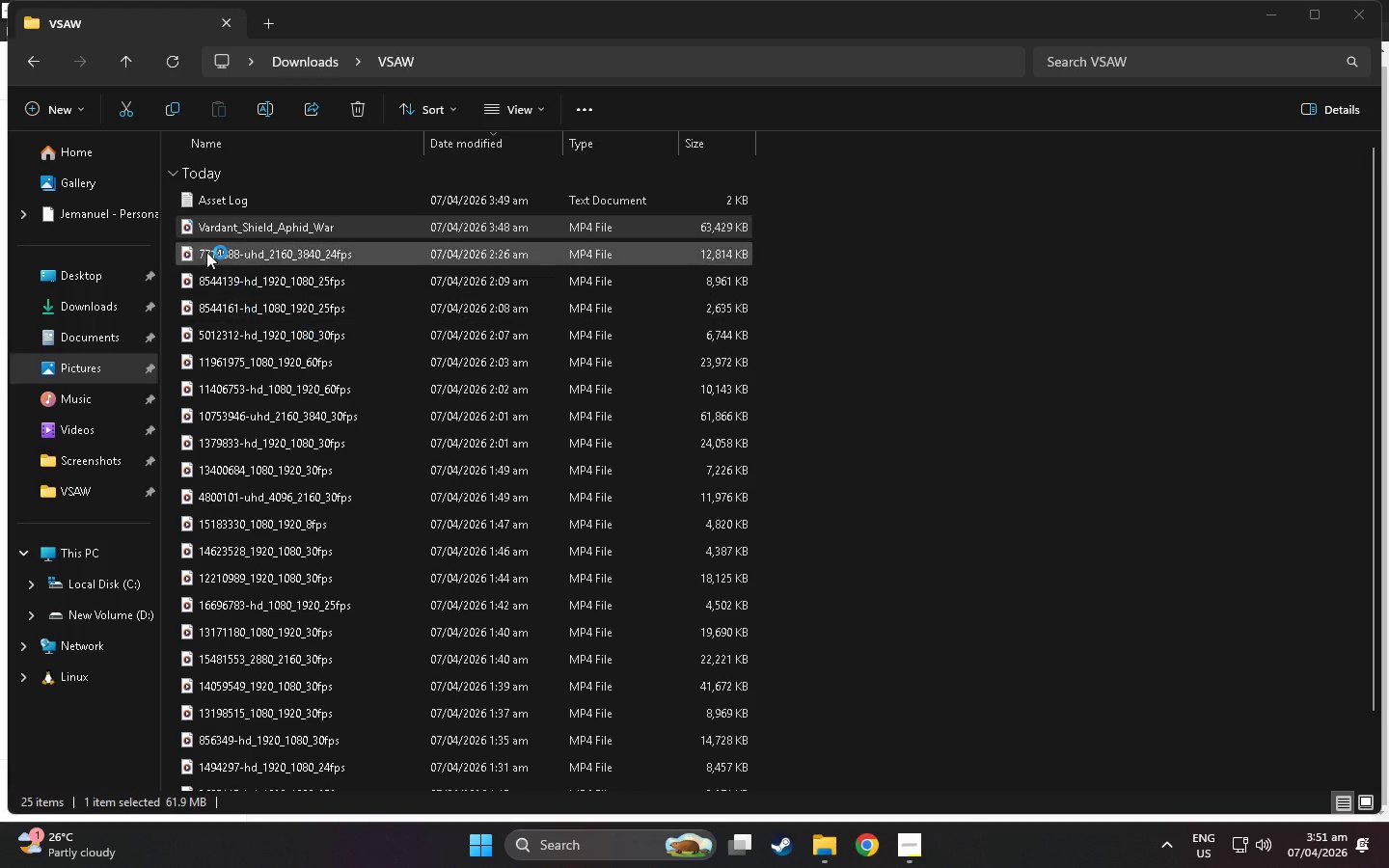 
left_click([572, 397])
 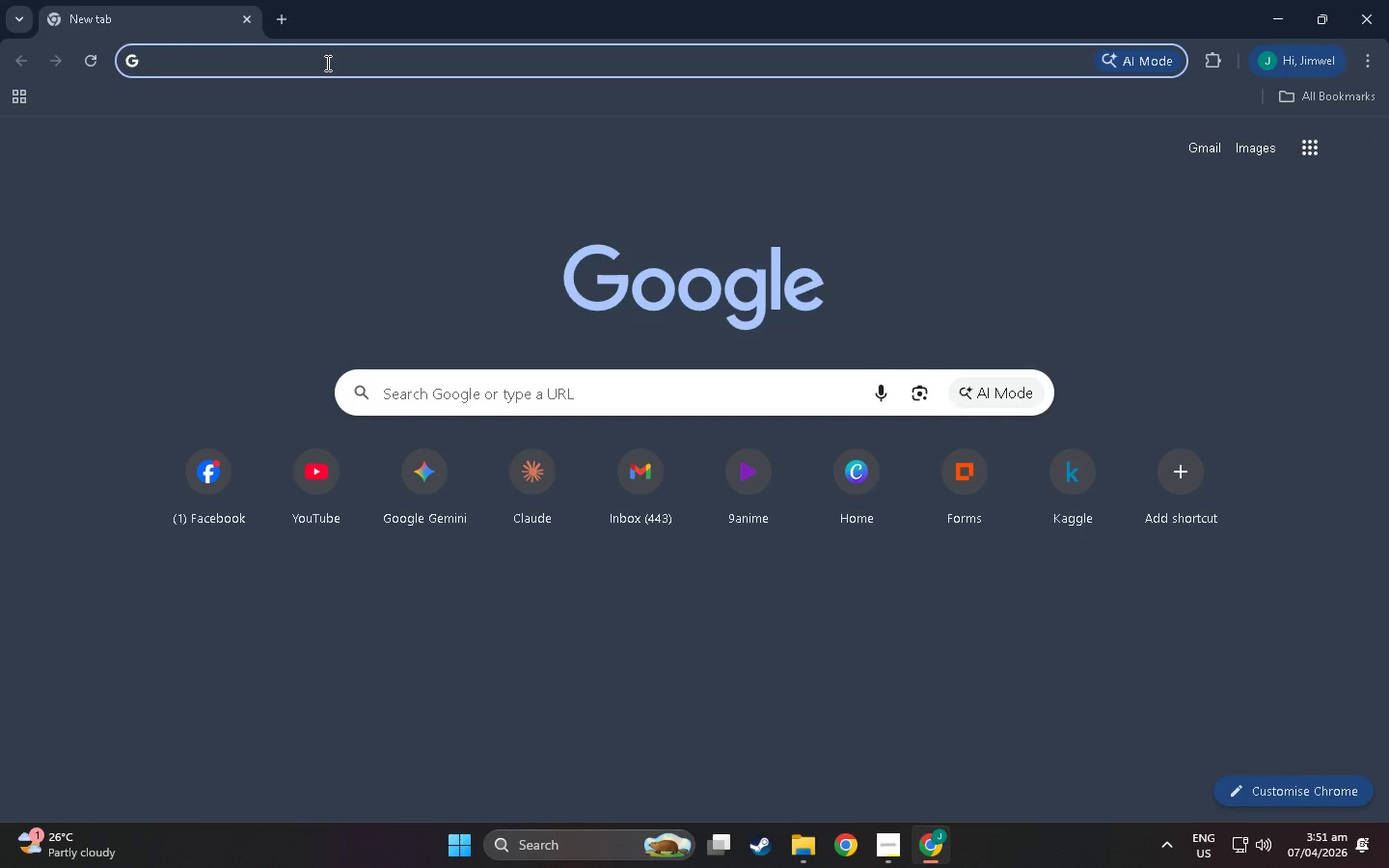 
type(pexel)
 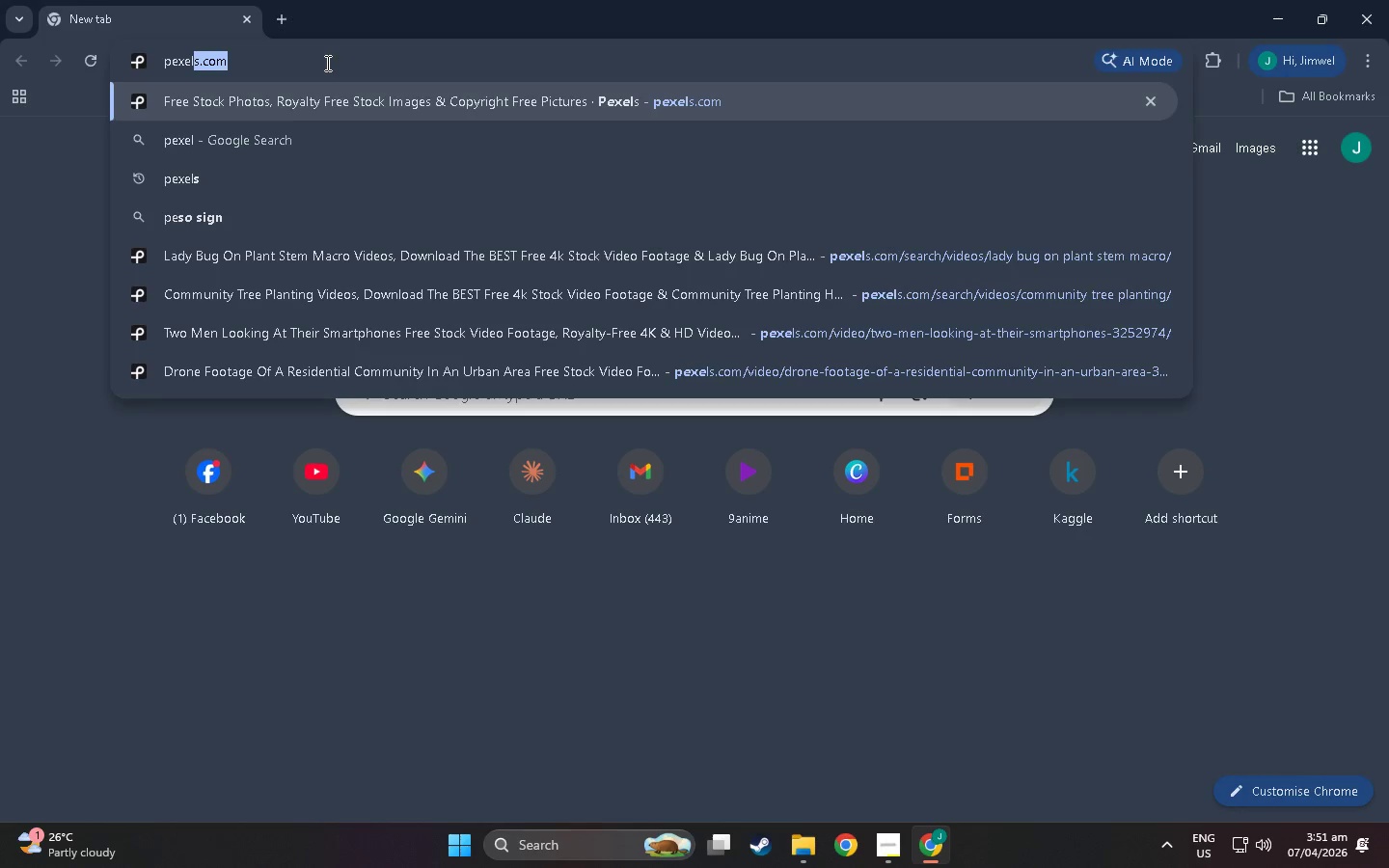 
key(Enter)
 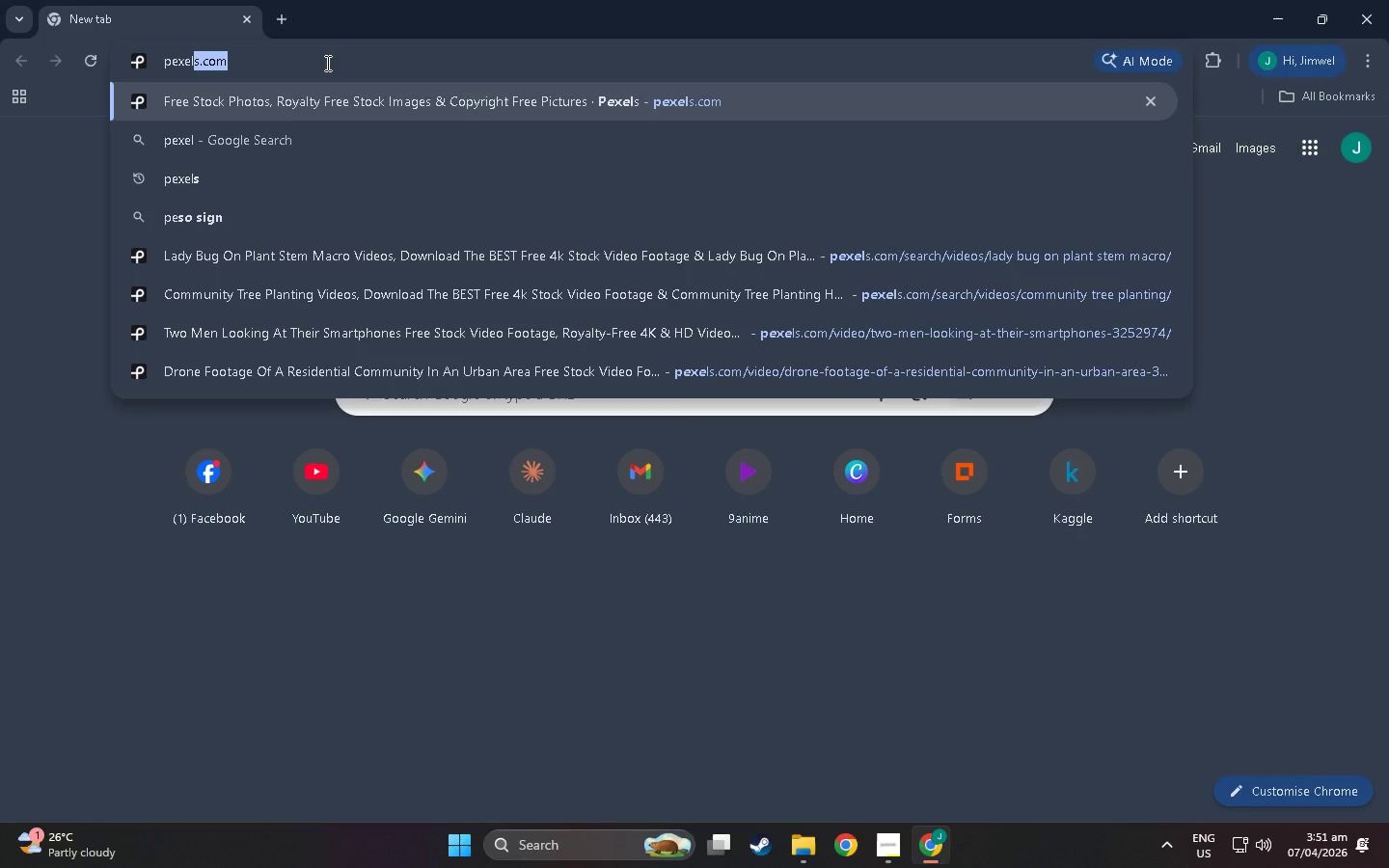 
key(Enter)
 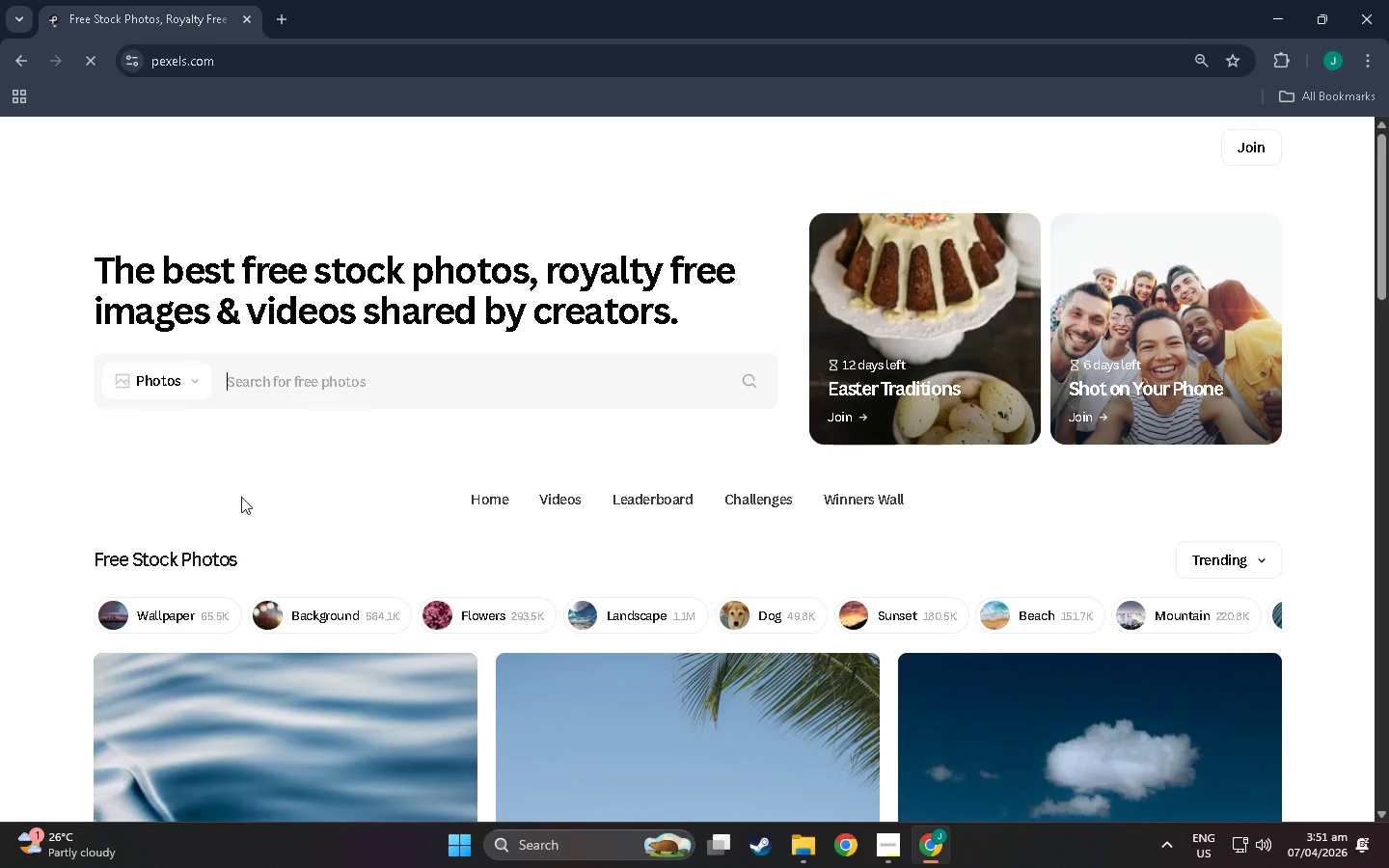 
left_click([153, 389])
 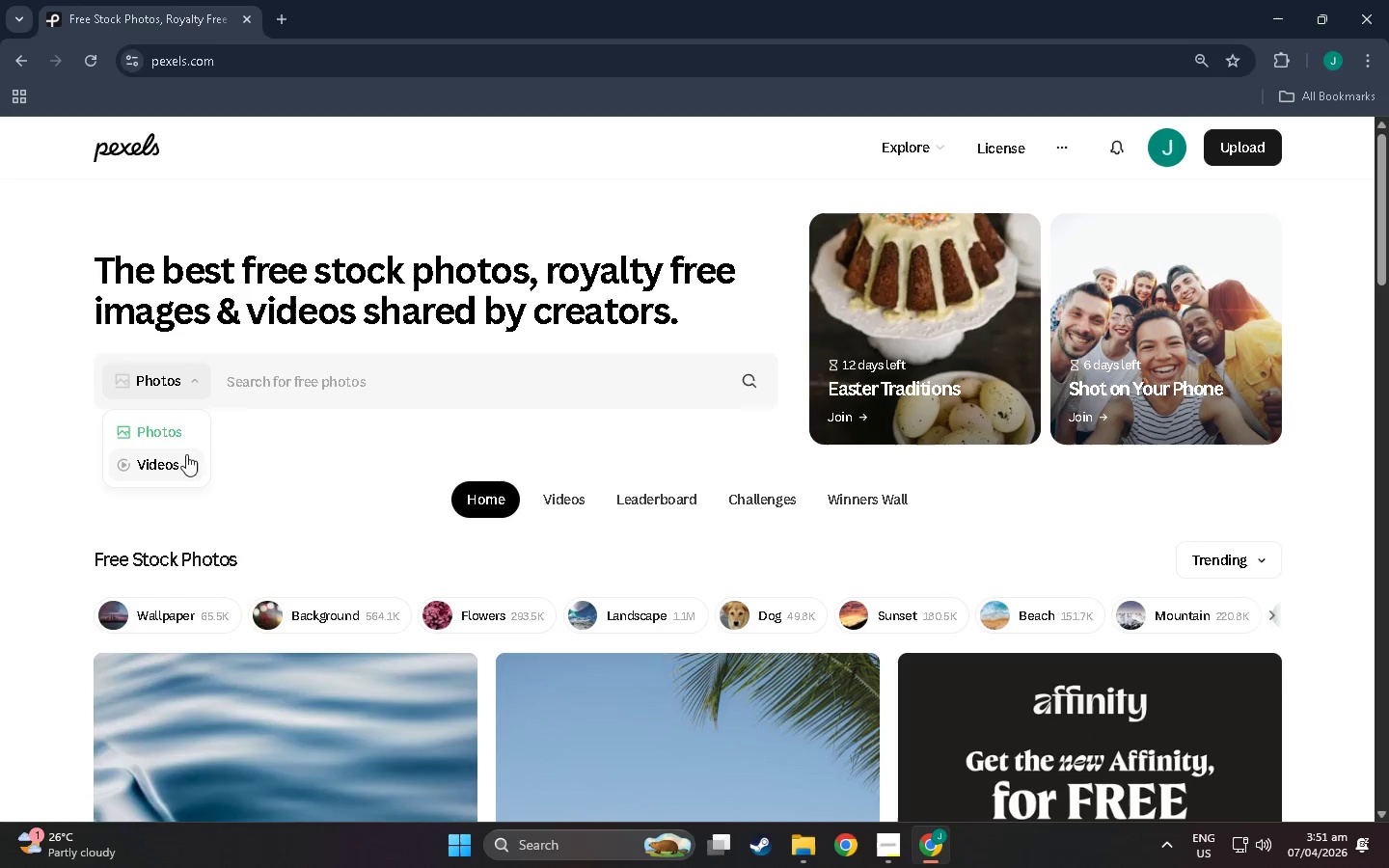 
left_click([184, 457])
 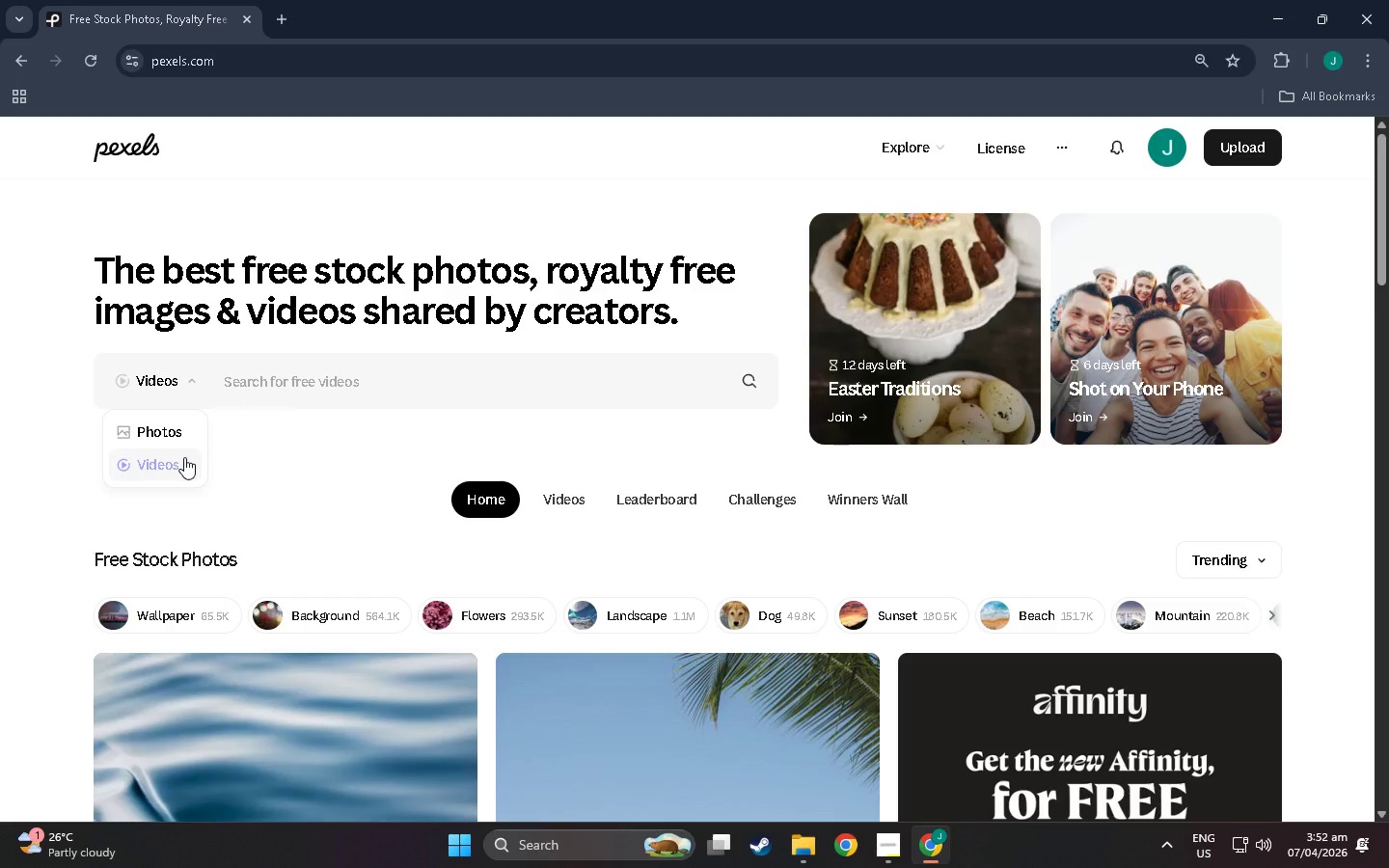 
wait(22.08)
 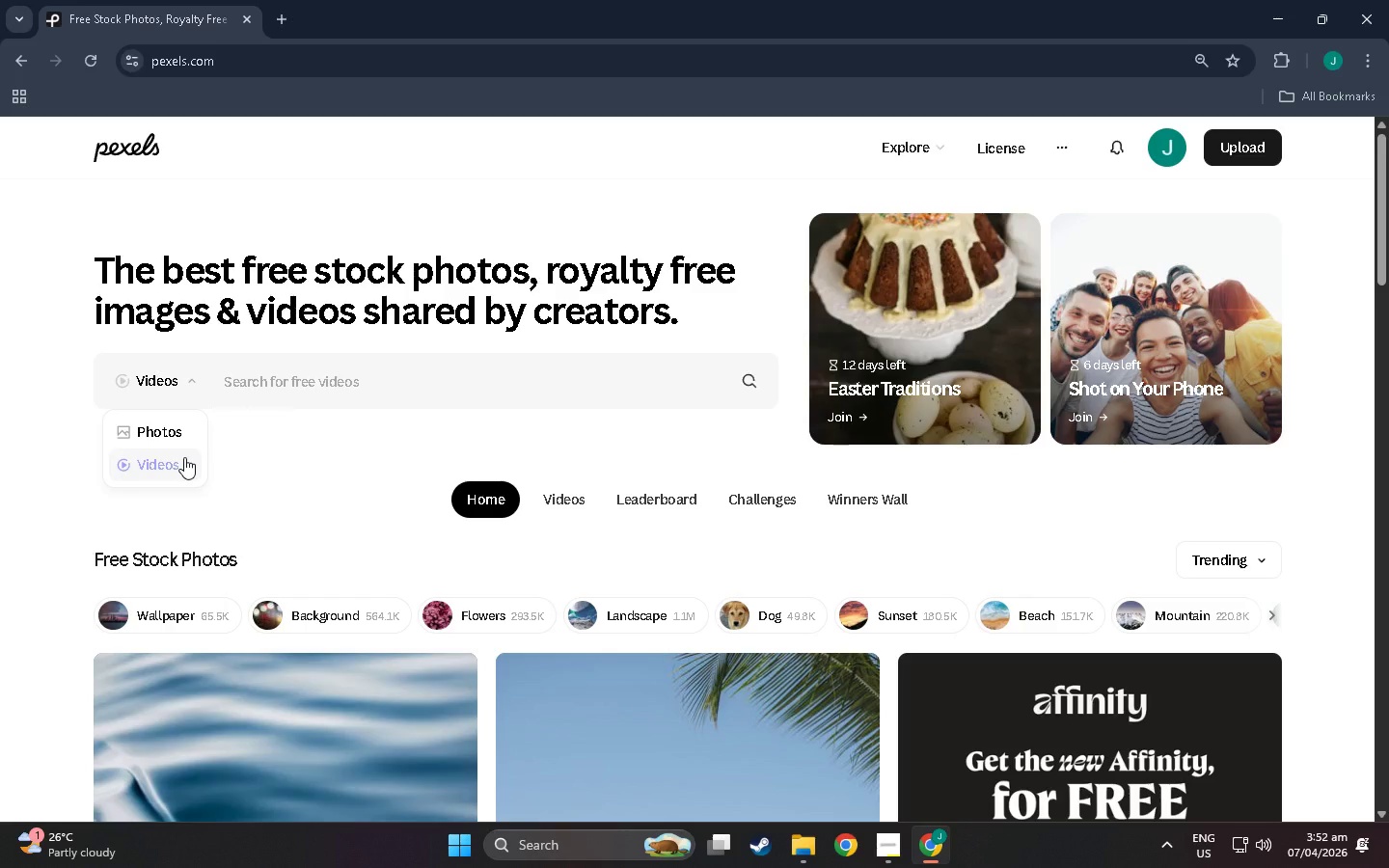 
left_click([413, 388])
 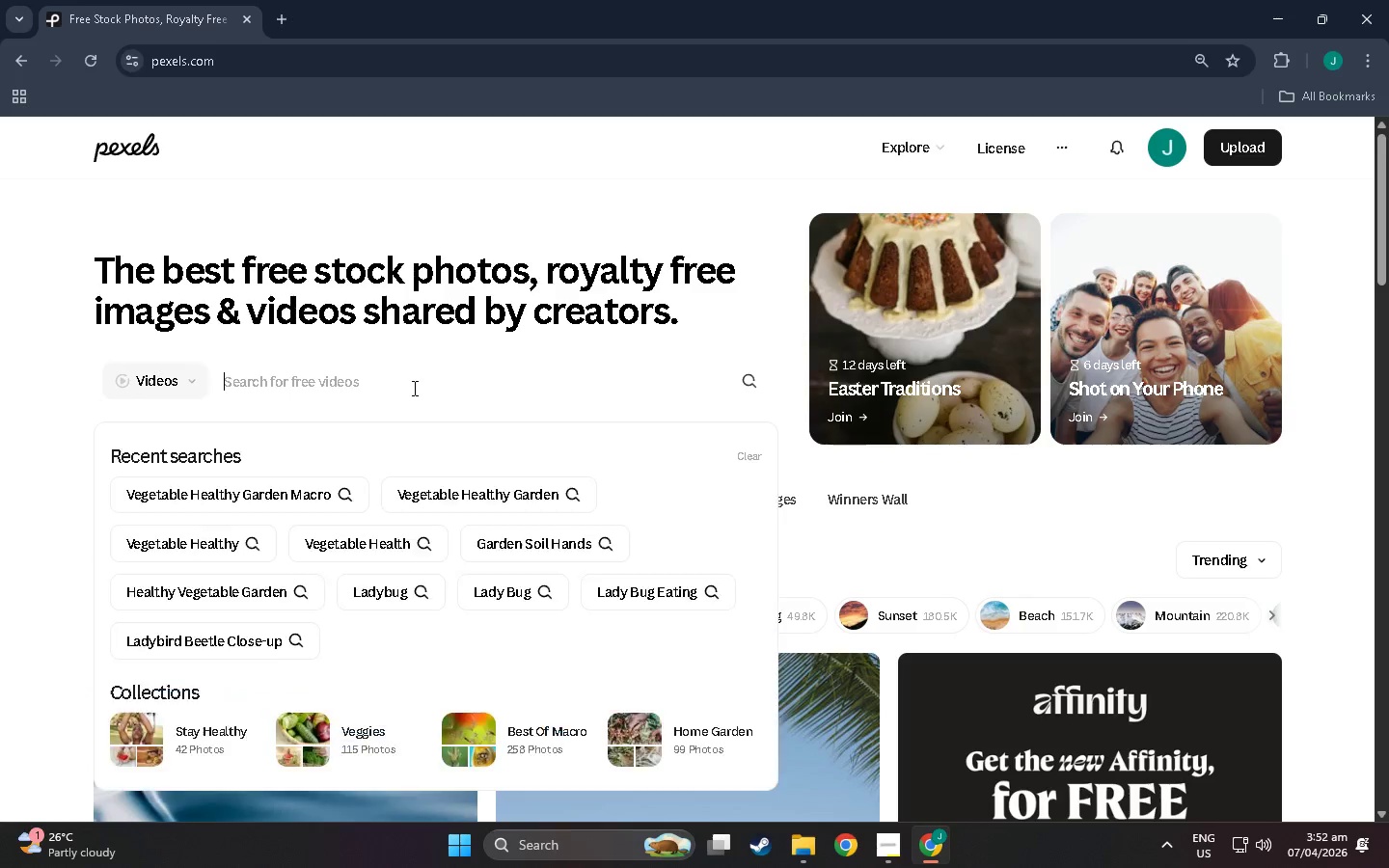 
type(scale insect plant)
 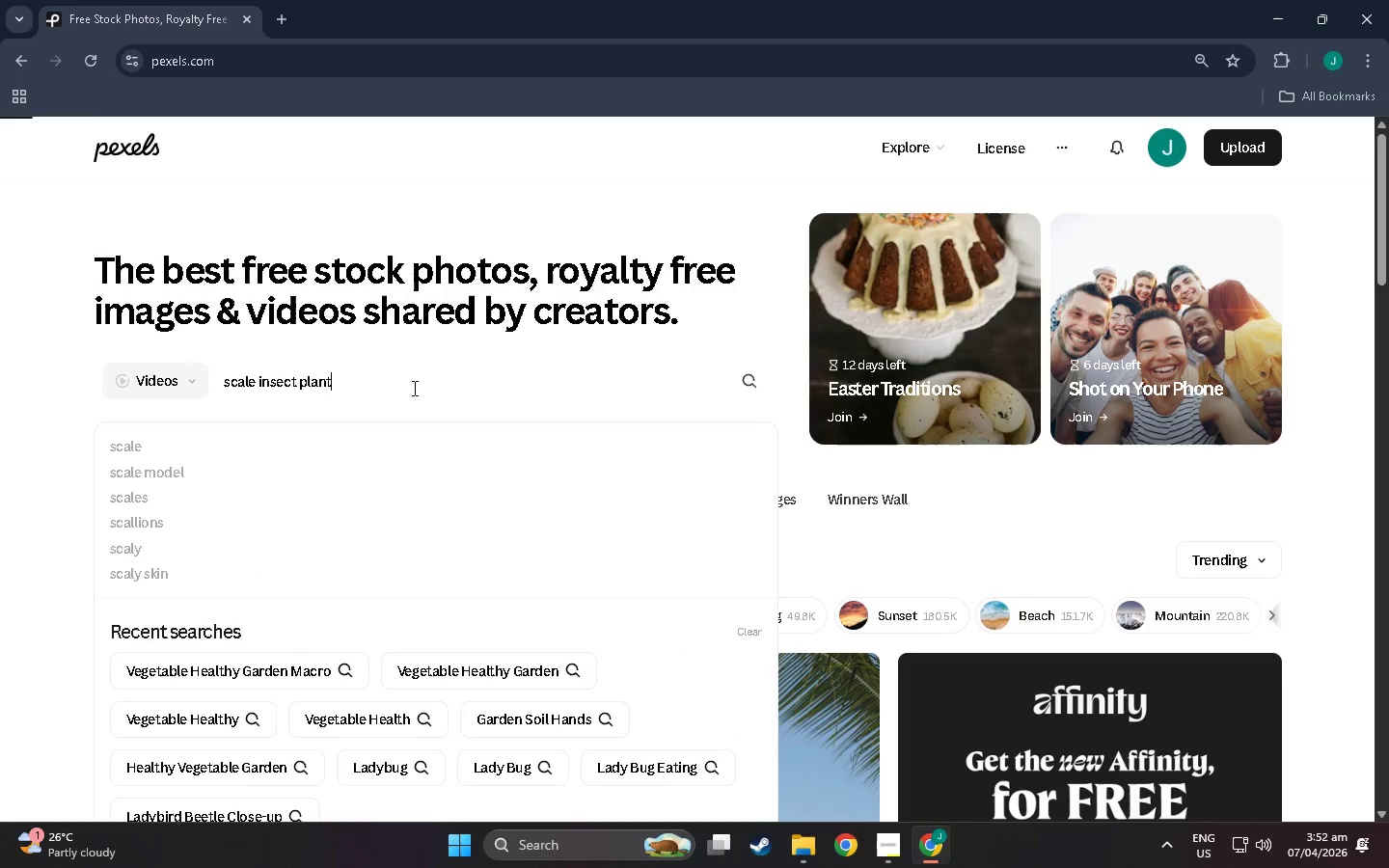 
key(Enter)
 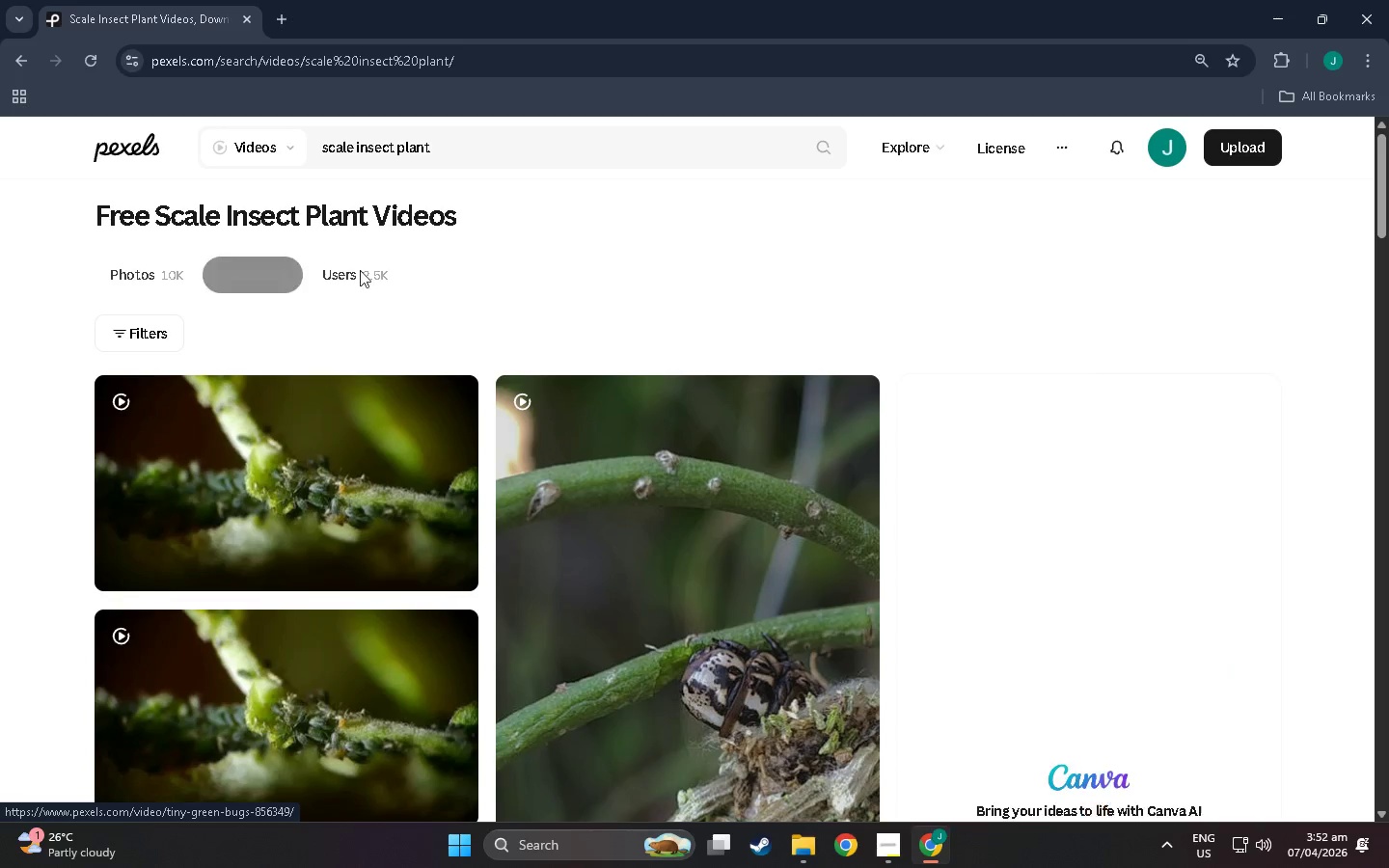 
scroll: coordinate [297, 268], scroll_direction: down, amount: 40.0
 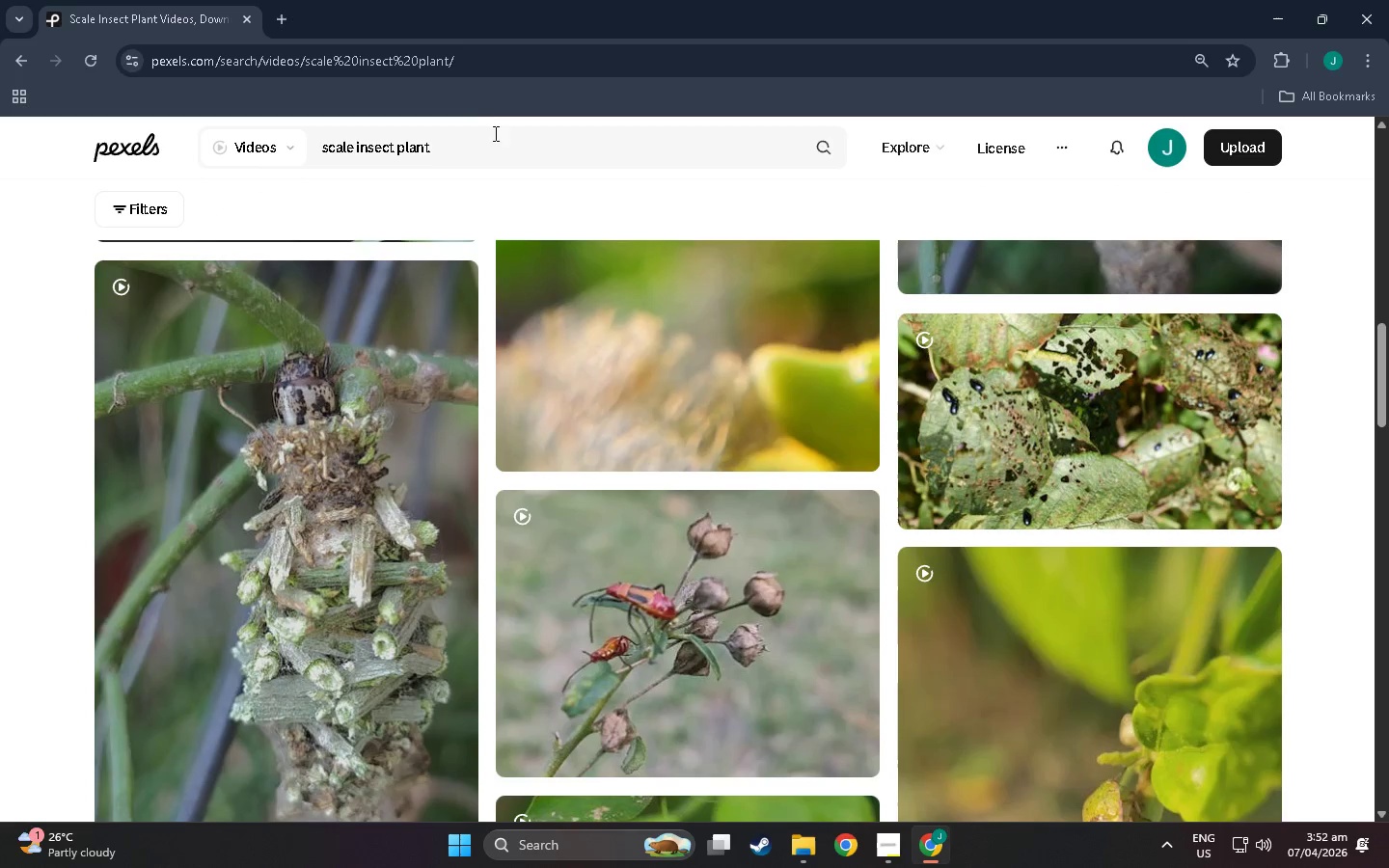 
left_click_drag(start_coordinate=[484, 146], to_coordinate=[292, 116])
 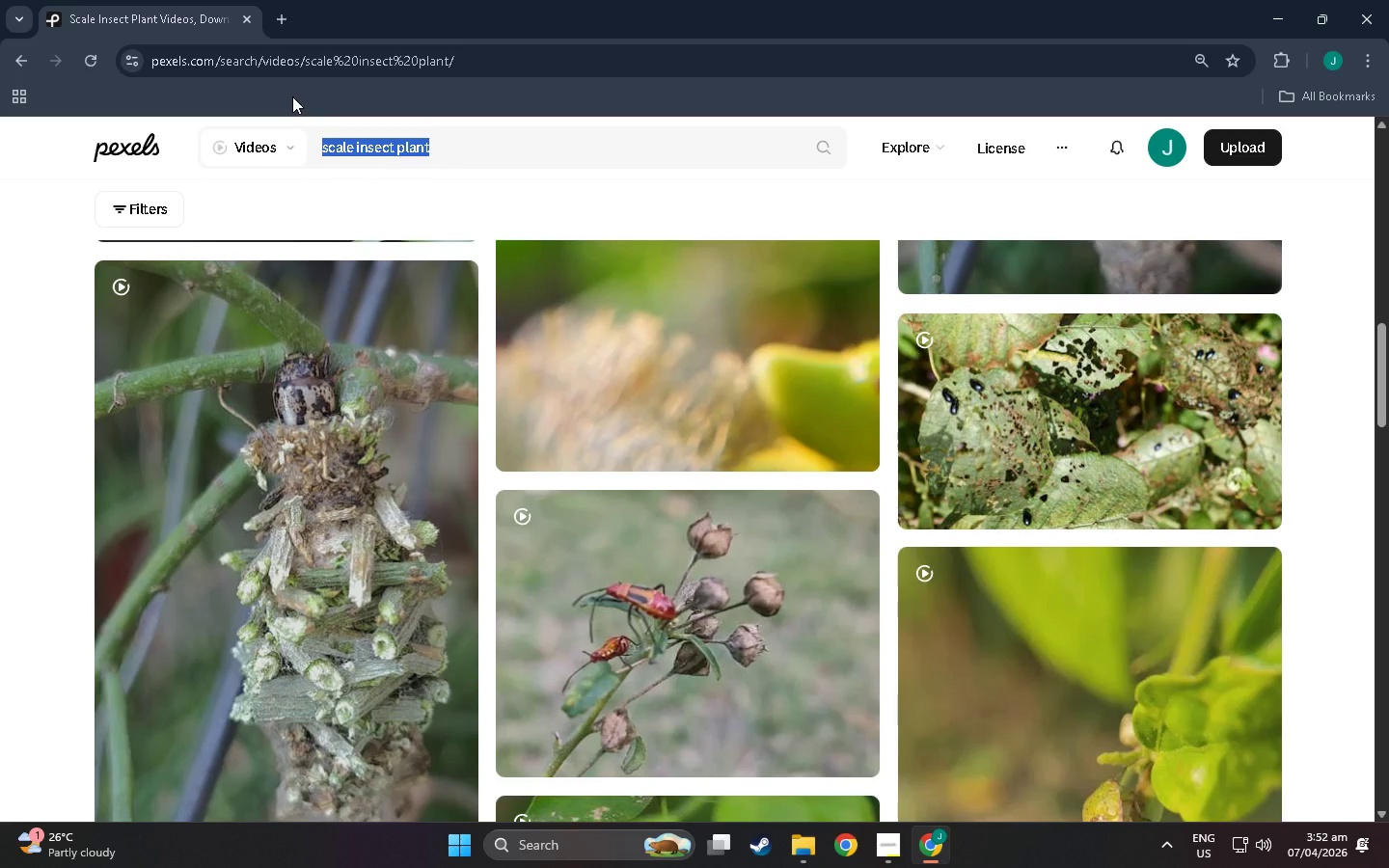 
key(Control+C)
 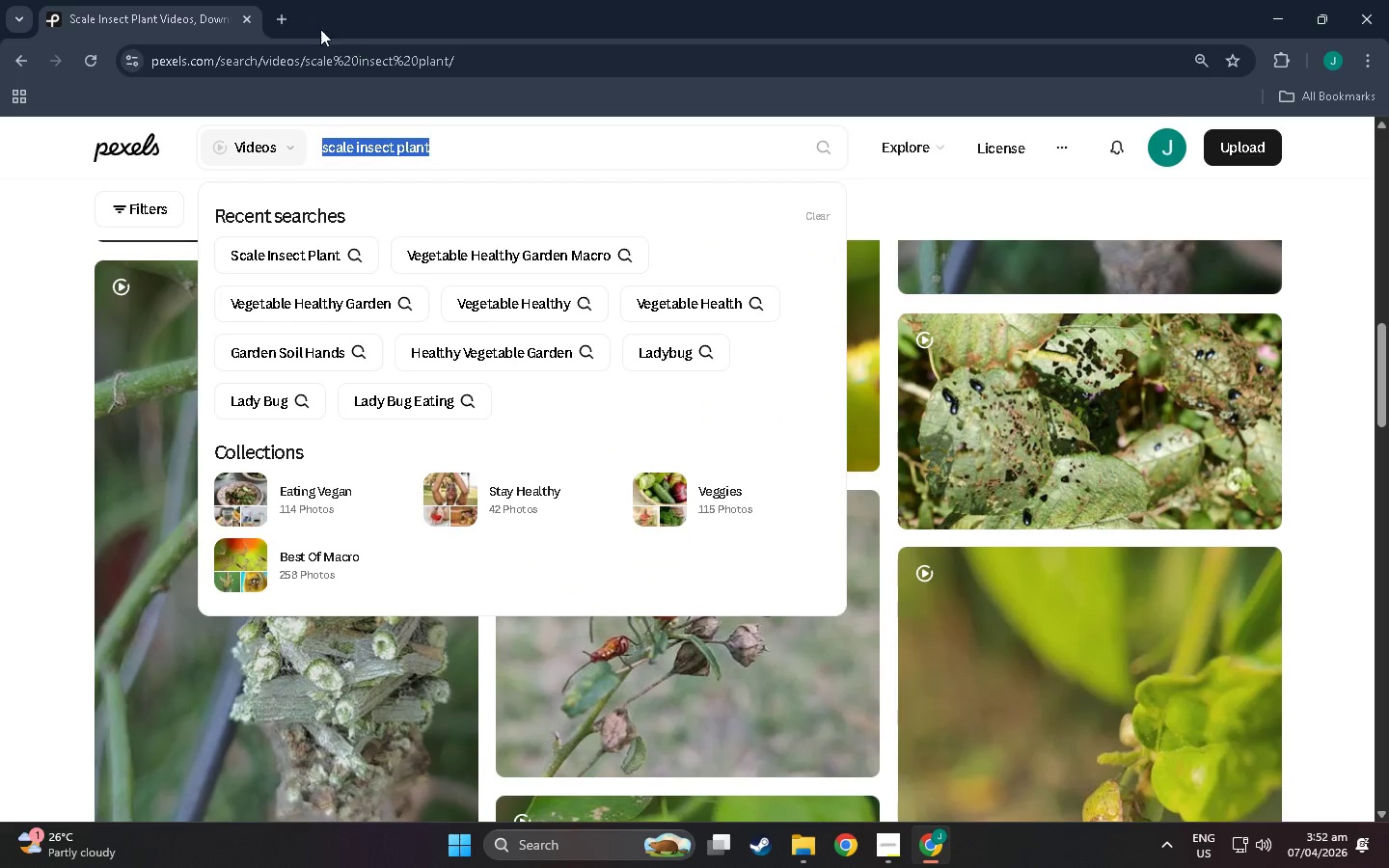 
left_click([273, 10])
 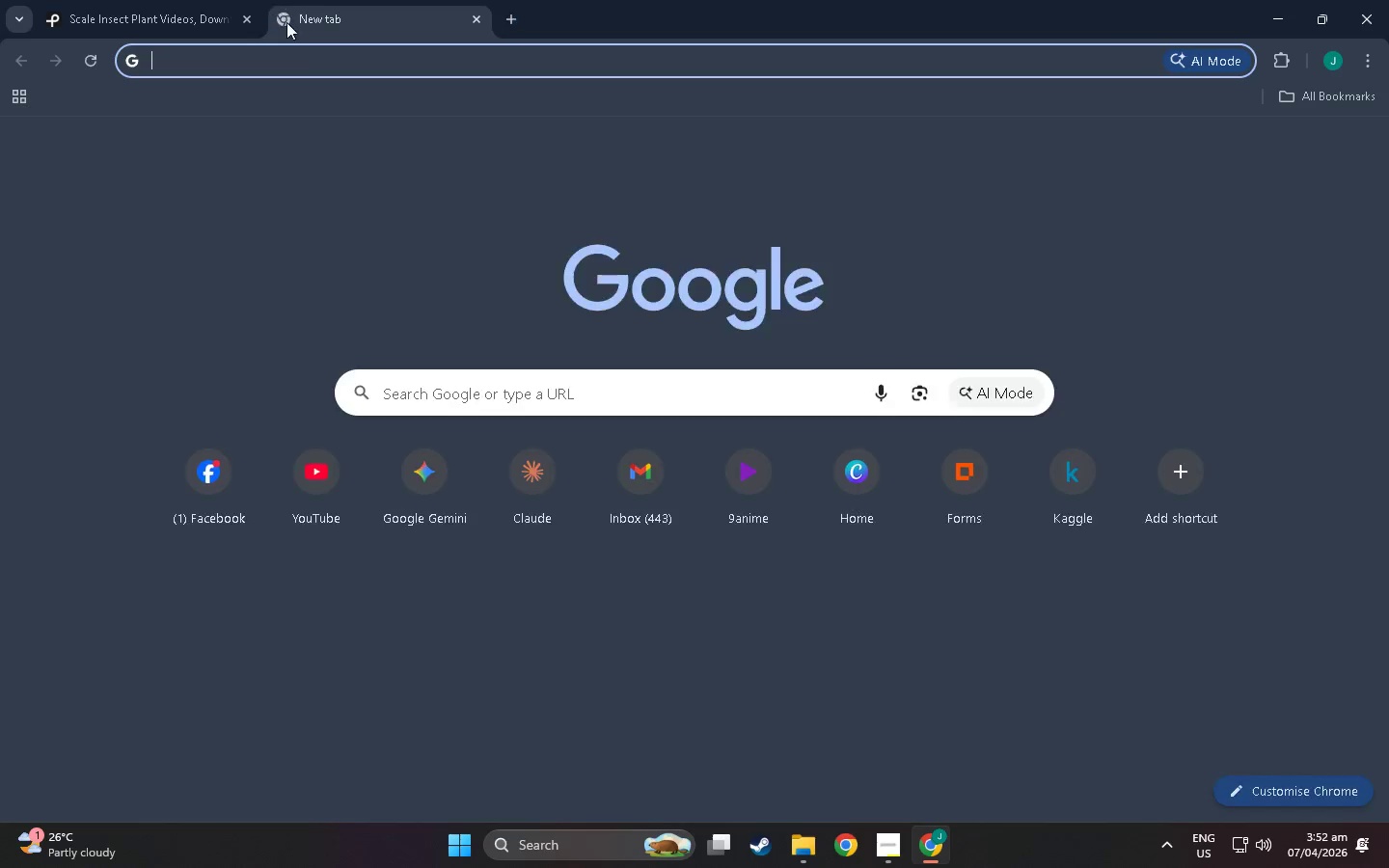 
key(Control+ControlLeft)
 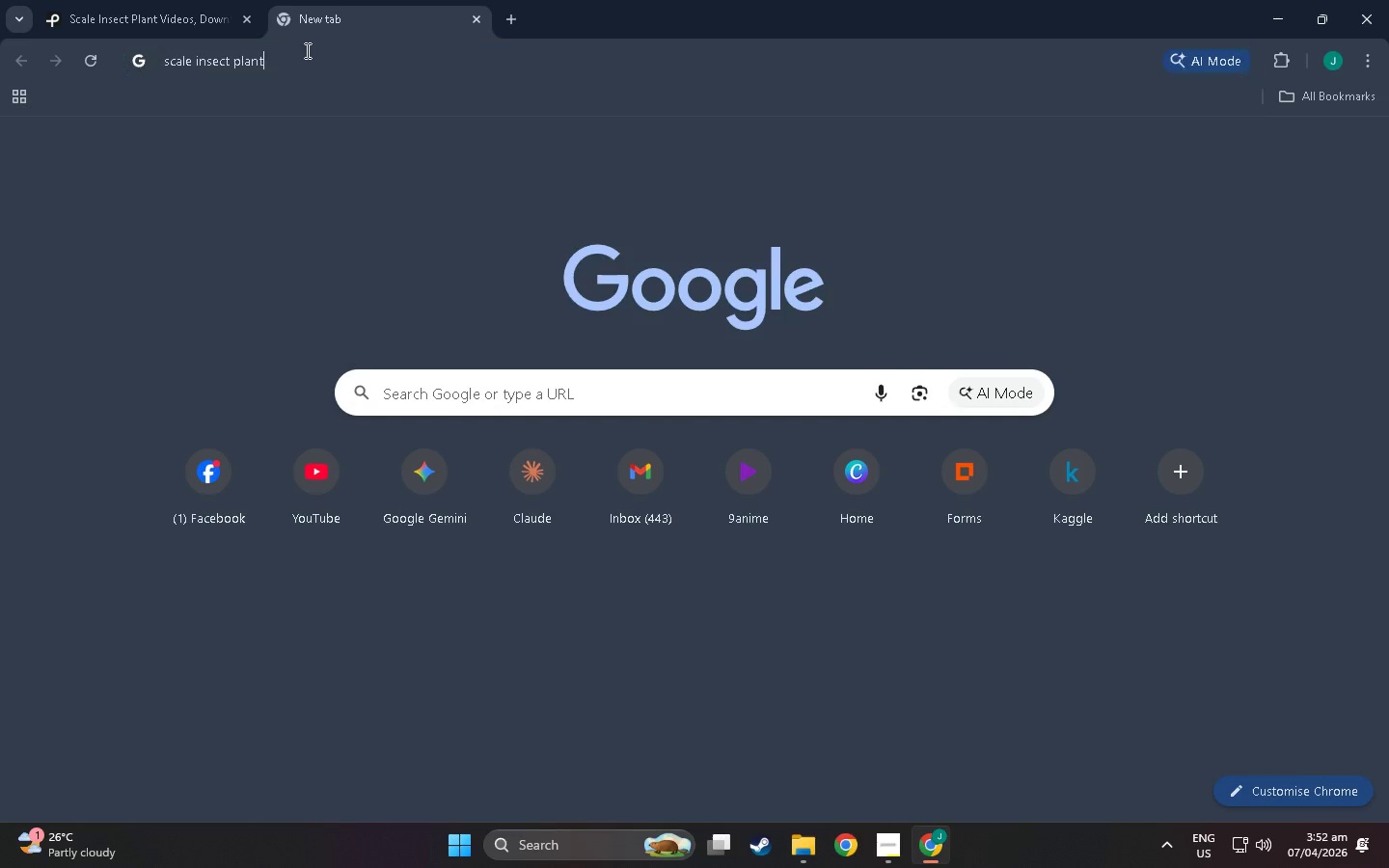 
key(Control+V)
 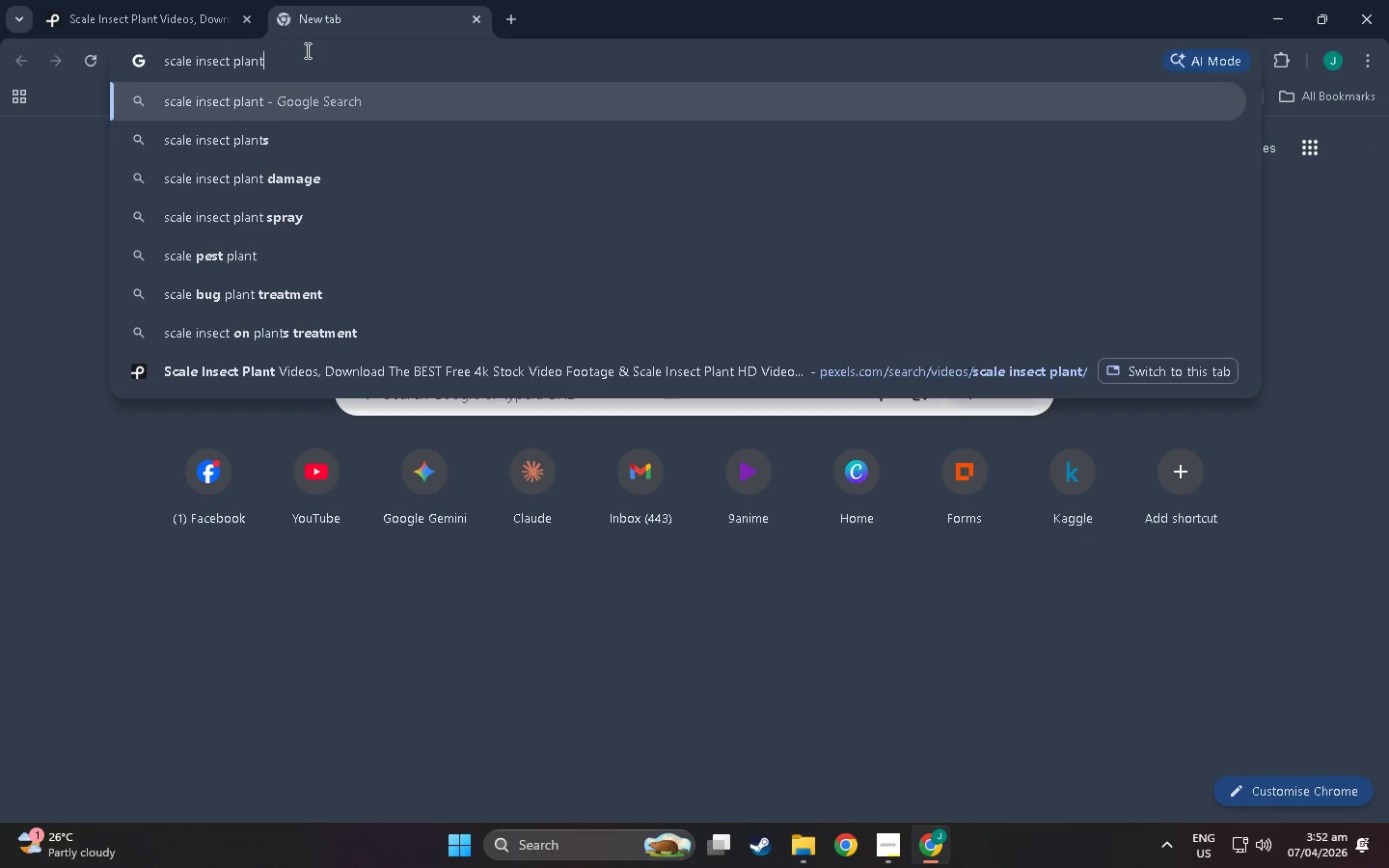 
key(NumpadEnter)
 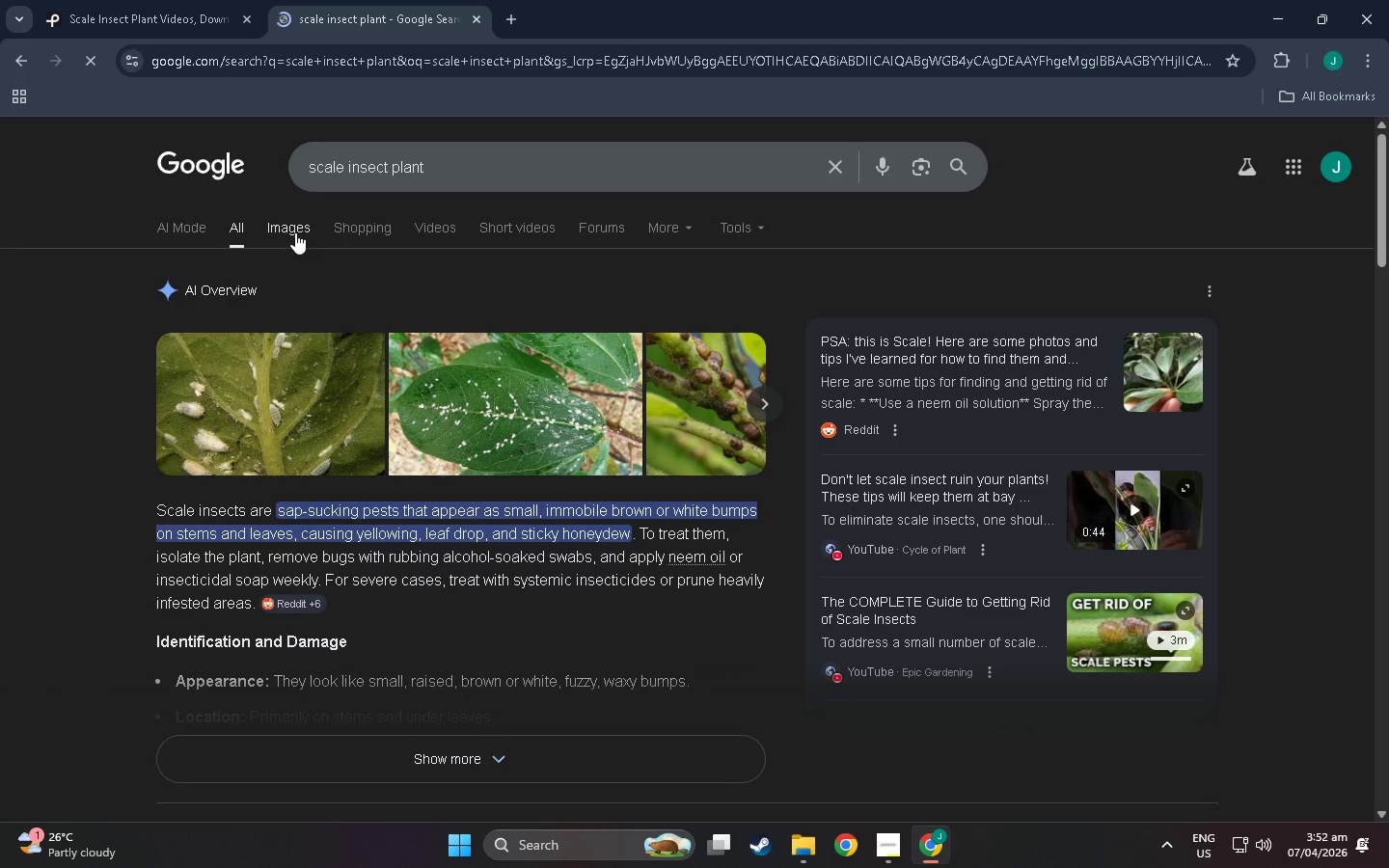 
left_click([295, 231])
 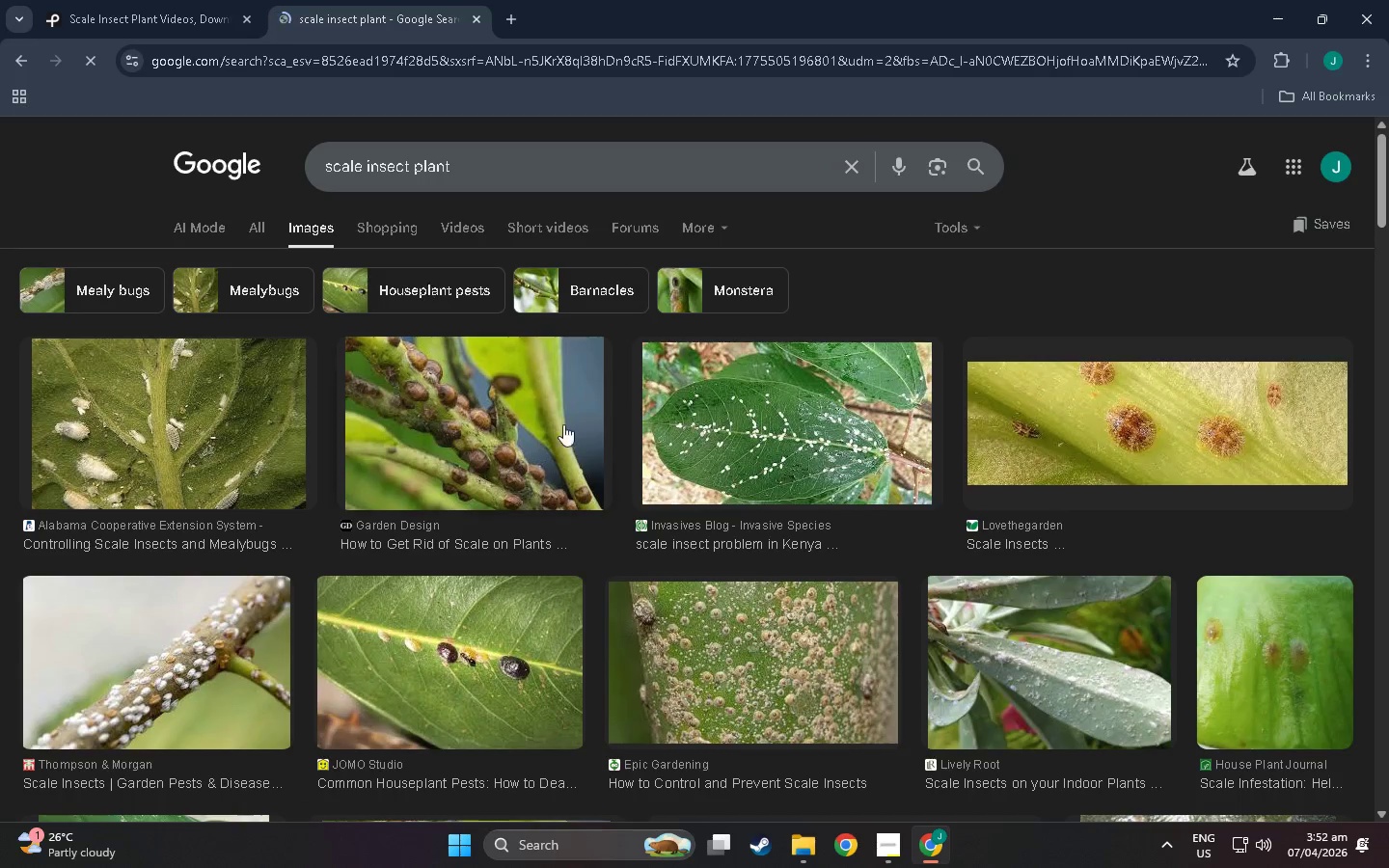 
scroll: coordinate [437, 420], scroll_direction: down, amount: 42.0
 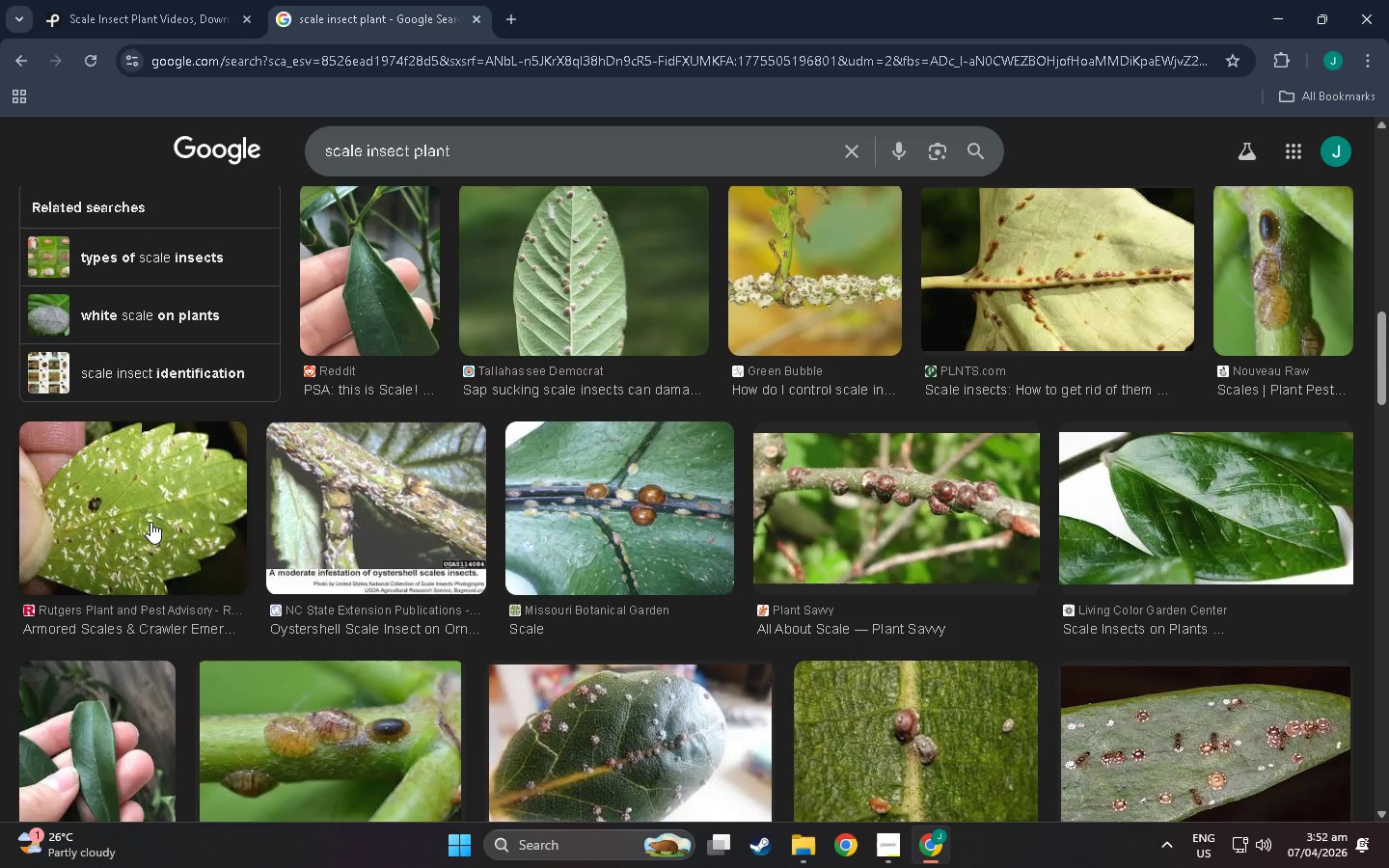 
scroll: coordinate [150, 519], scroll_direction: down, amount: 6.0
 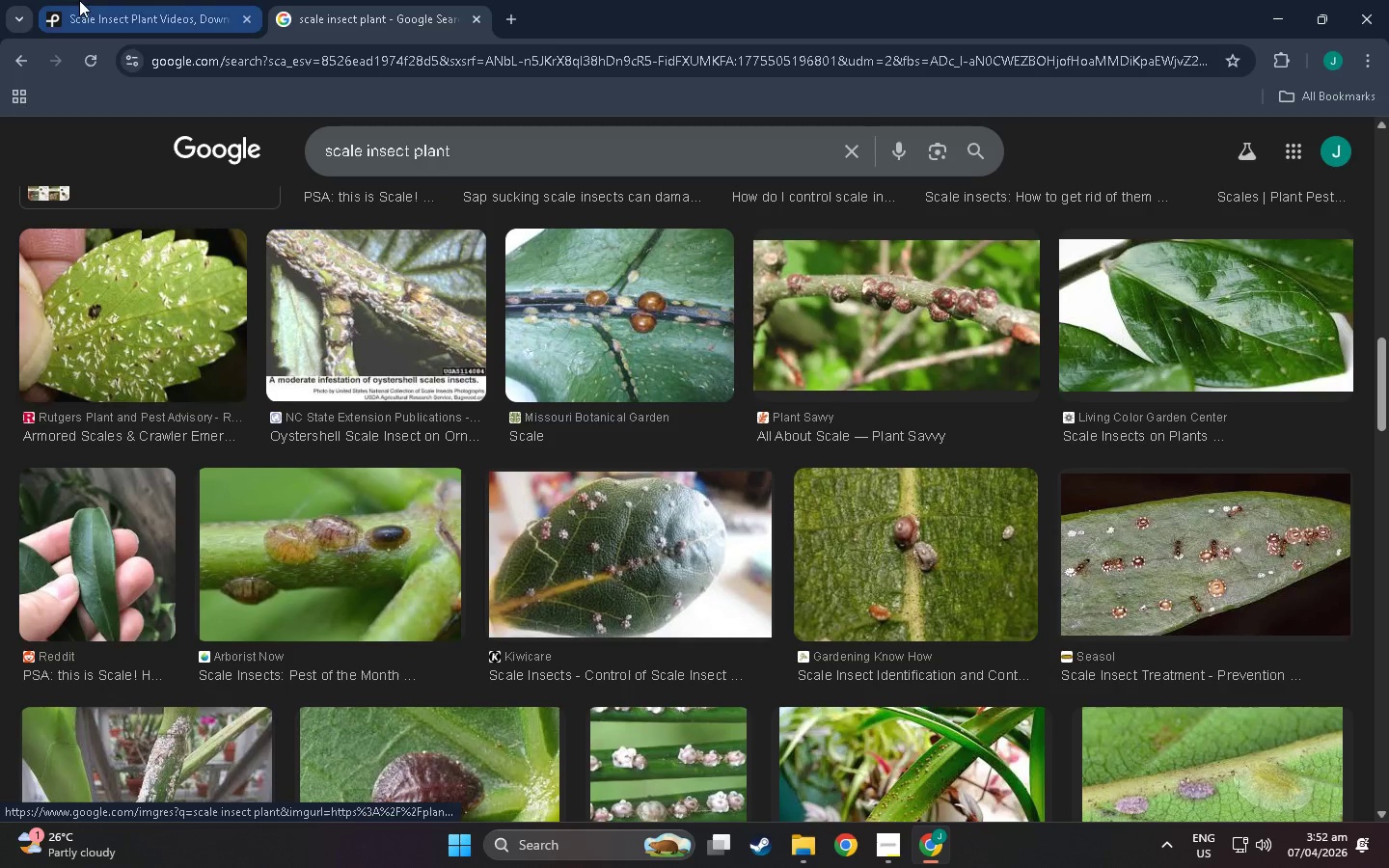 
left_click([80, 0])
 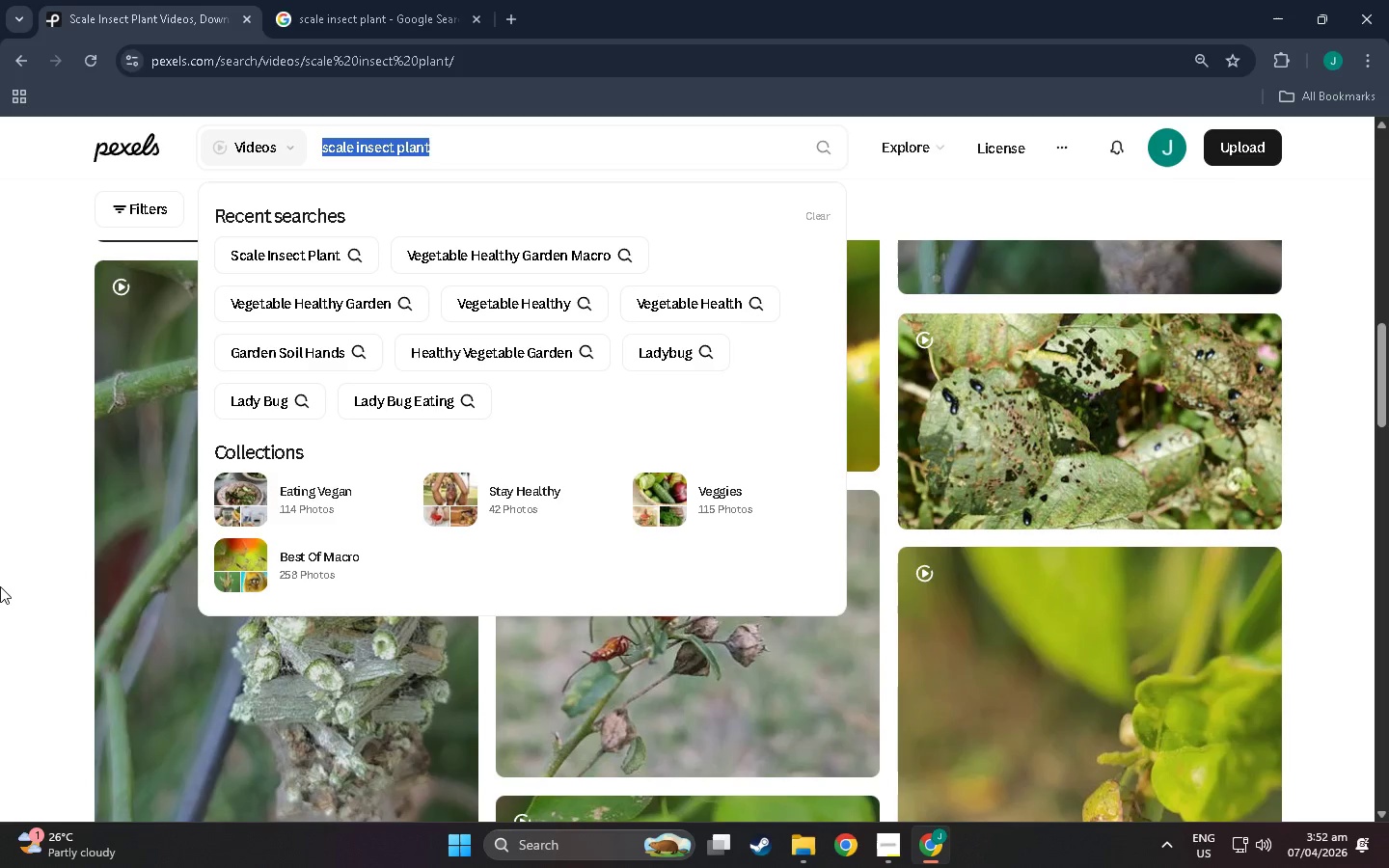 
left_click([0, 586])
 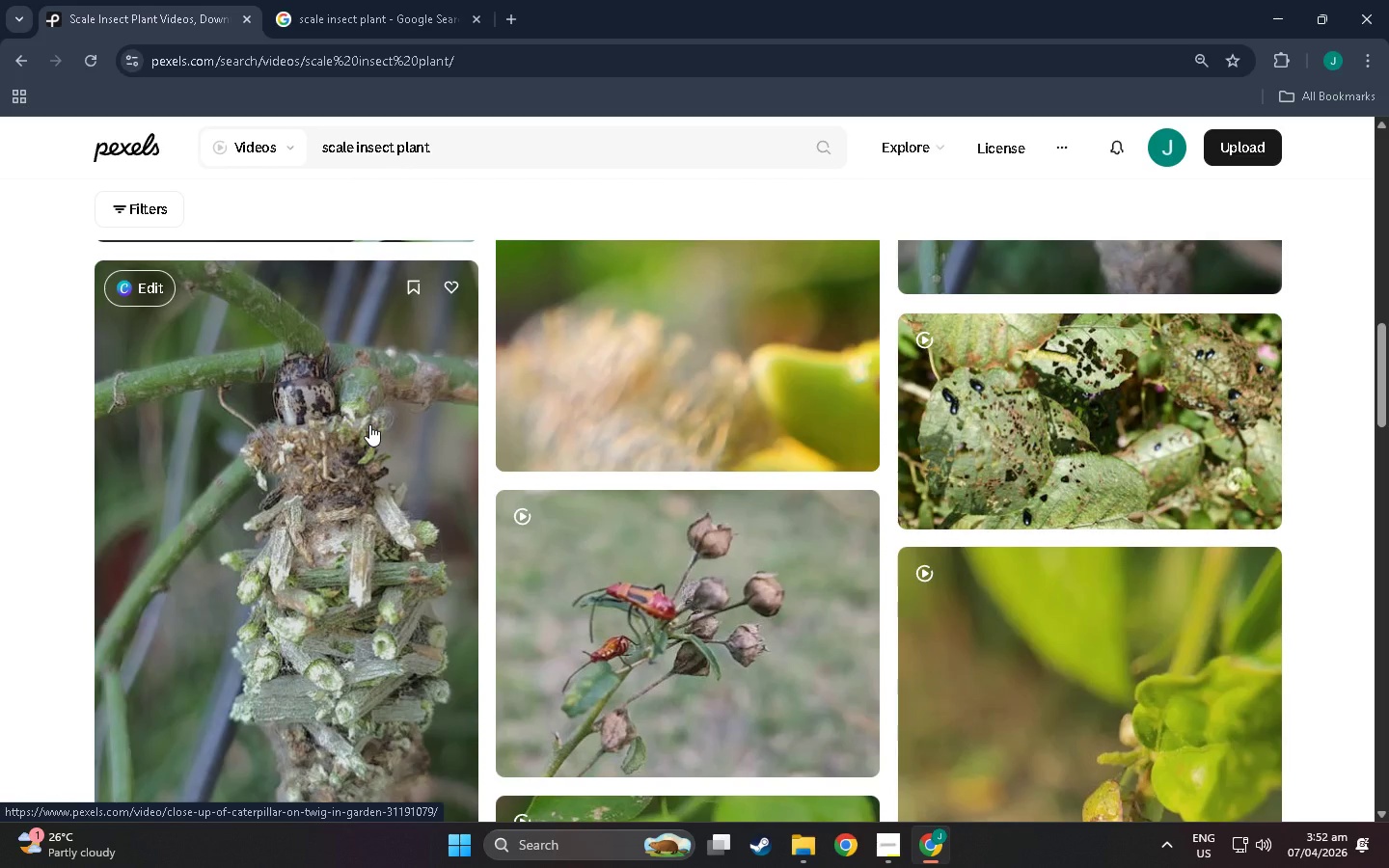 
scroll: coordinate [335, 451], scroll_direction: down, amount: 49.0
 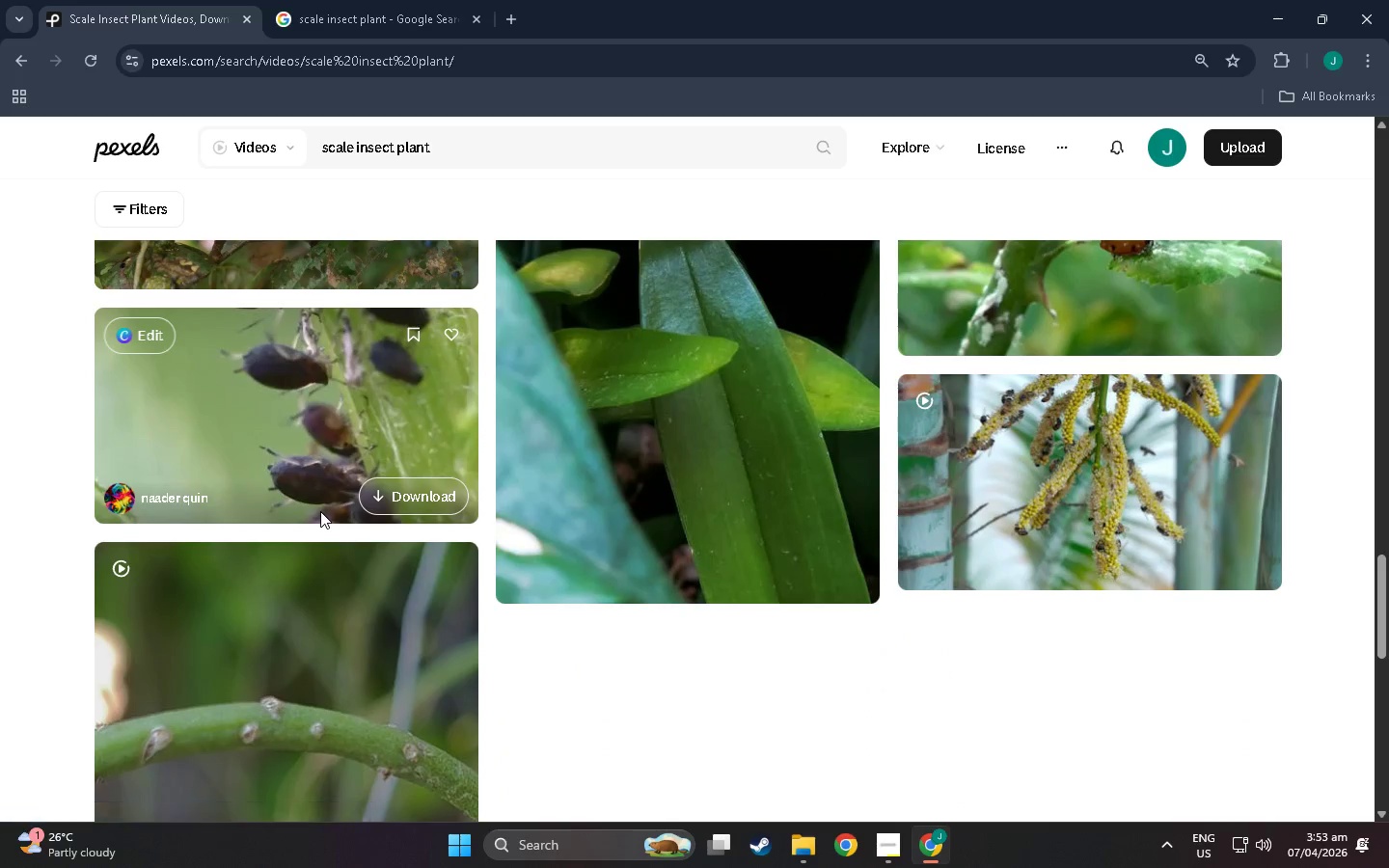 
scroll: coordinate [315, 487], scroll_direction: down, amount: 12.0
 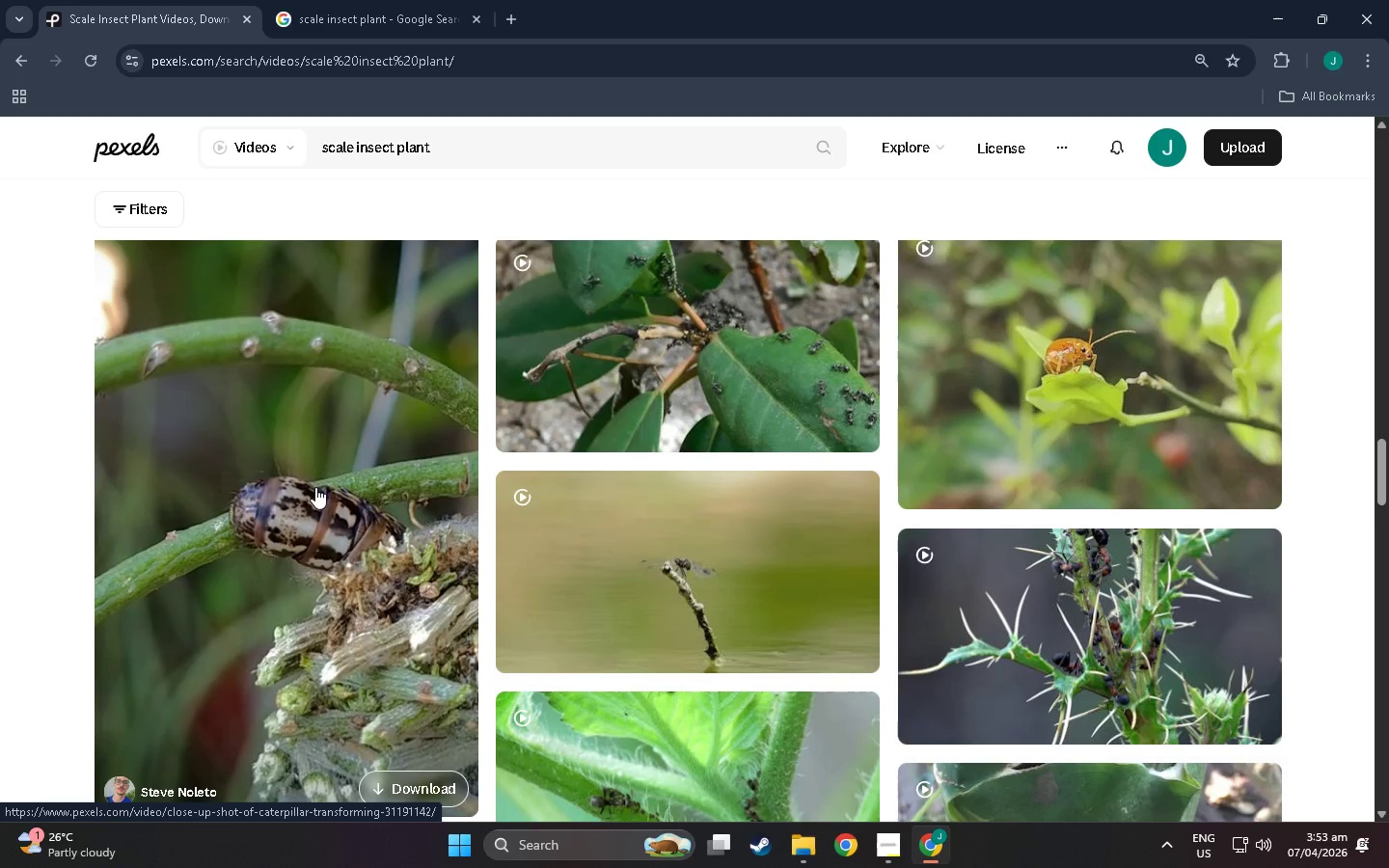 
scroll: coordinate [313, 488], scroll_direction: up, amount: 2.0
 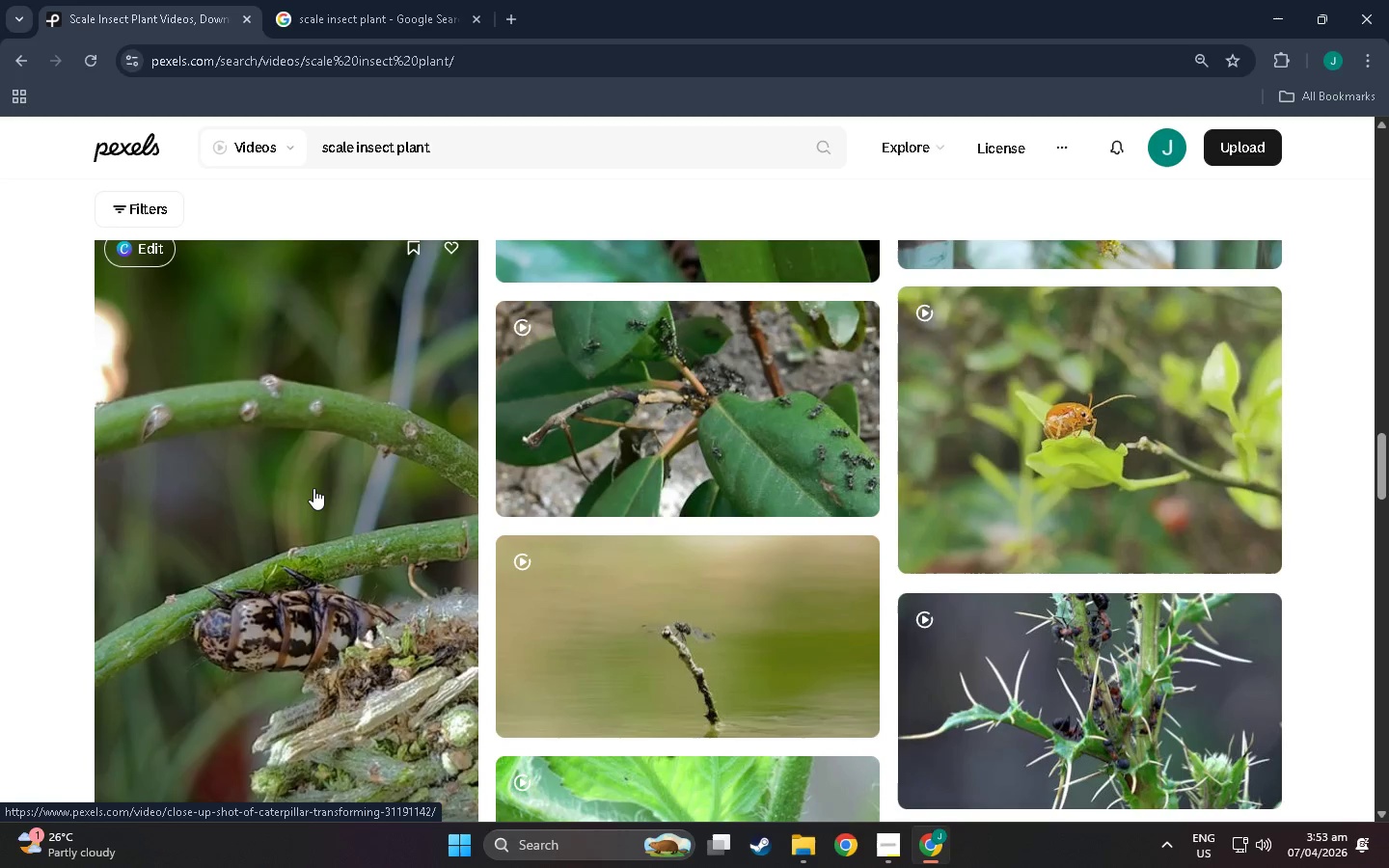 
scroll: coordinate [703, 393], scroll_direction: down, amount: 156.0
 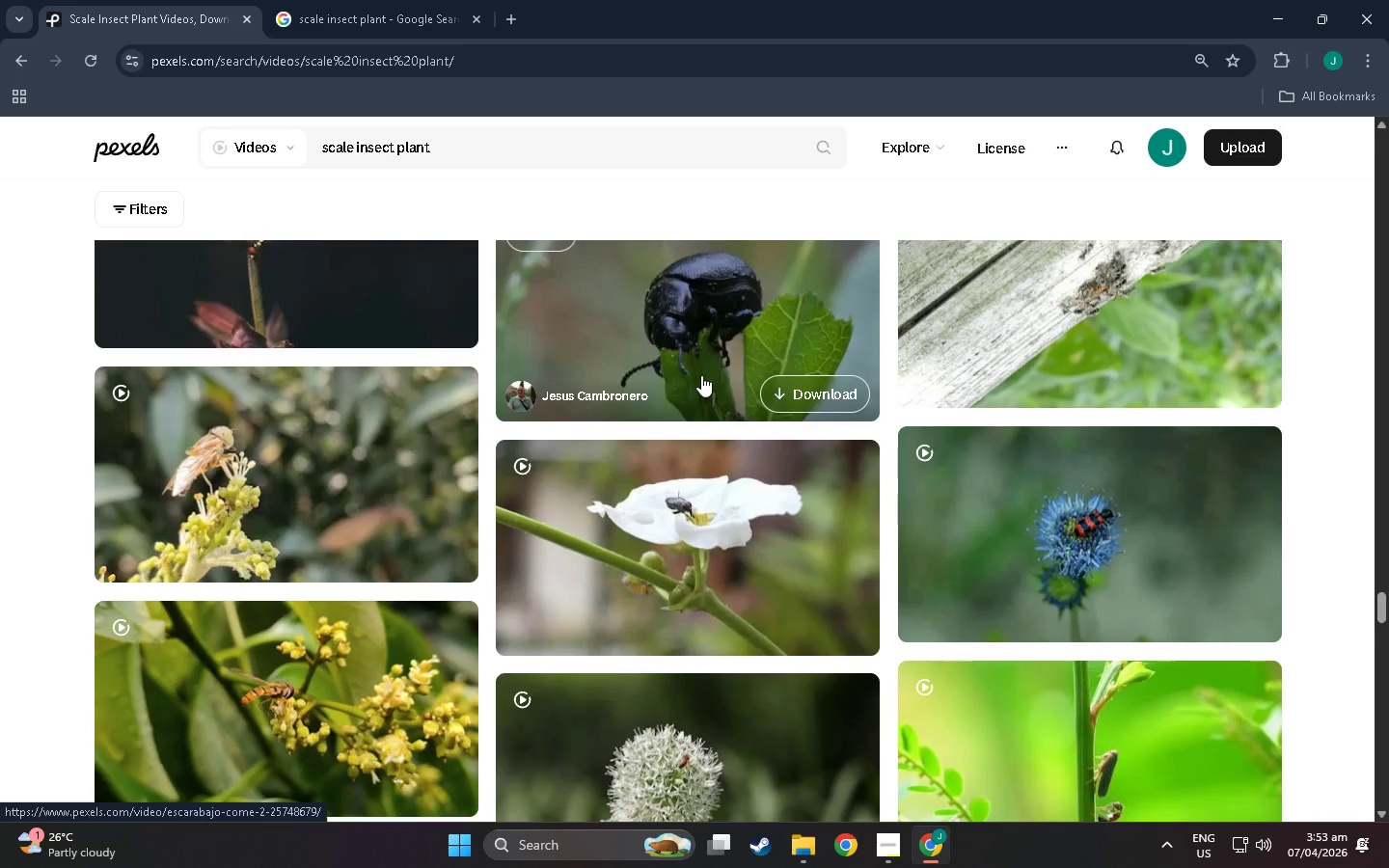 
scroll: coordinate [372, 481], scroll_direction: down, amount: 111.0
 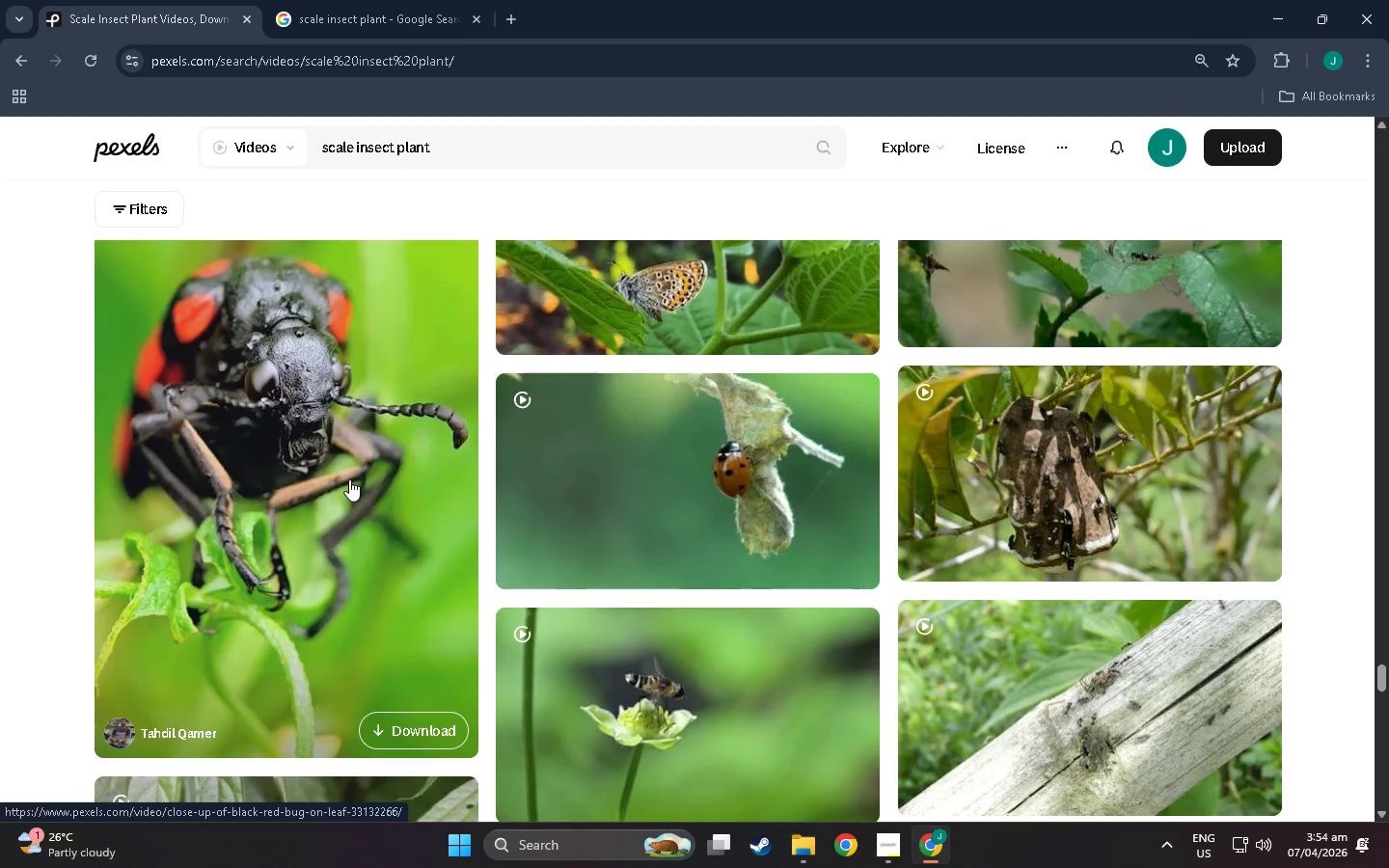 
scroll: coordinate [463, 496], scroll_direction: down, amount: 202.0
 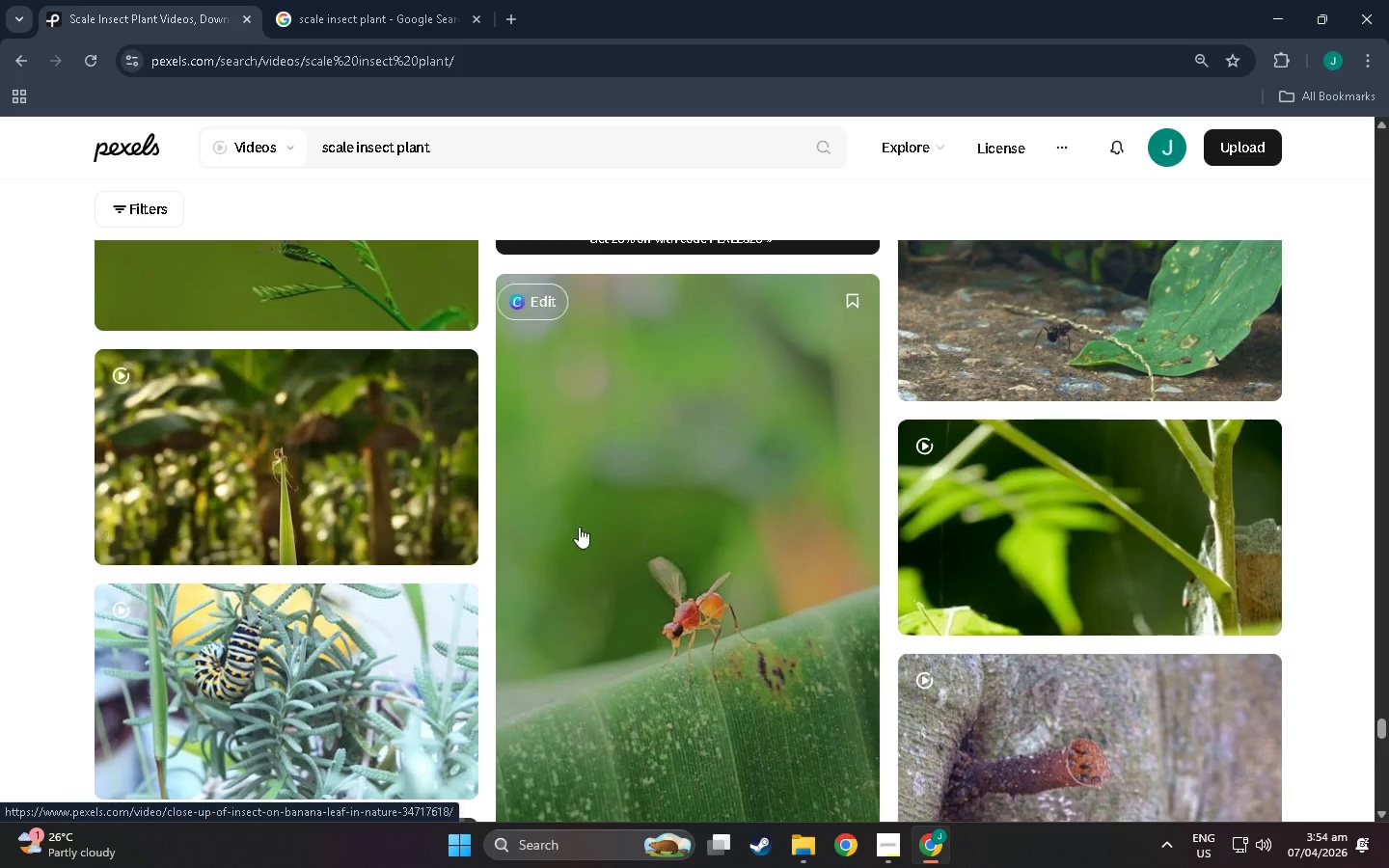 
scroll: coordinate [787, 524], scroll_direction: up, amount: 4.0
 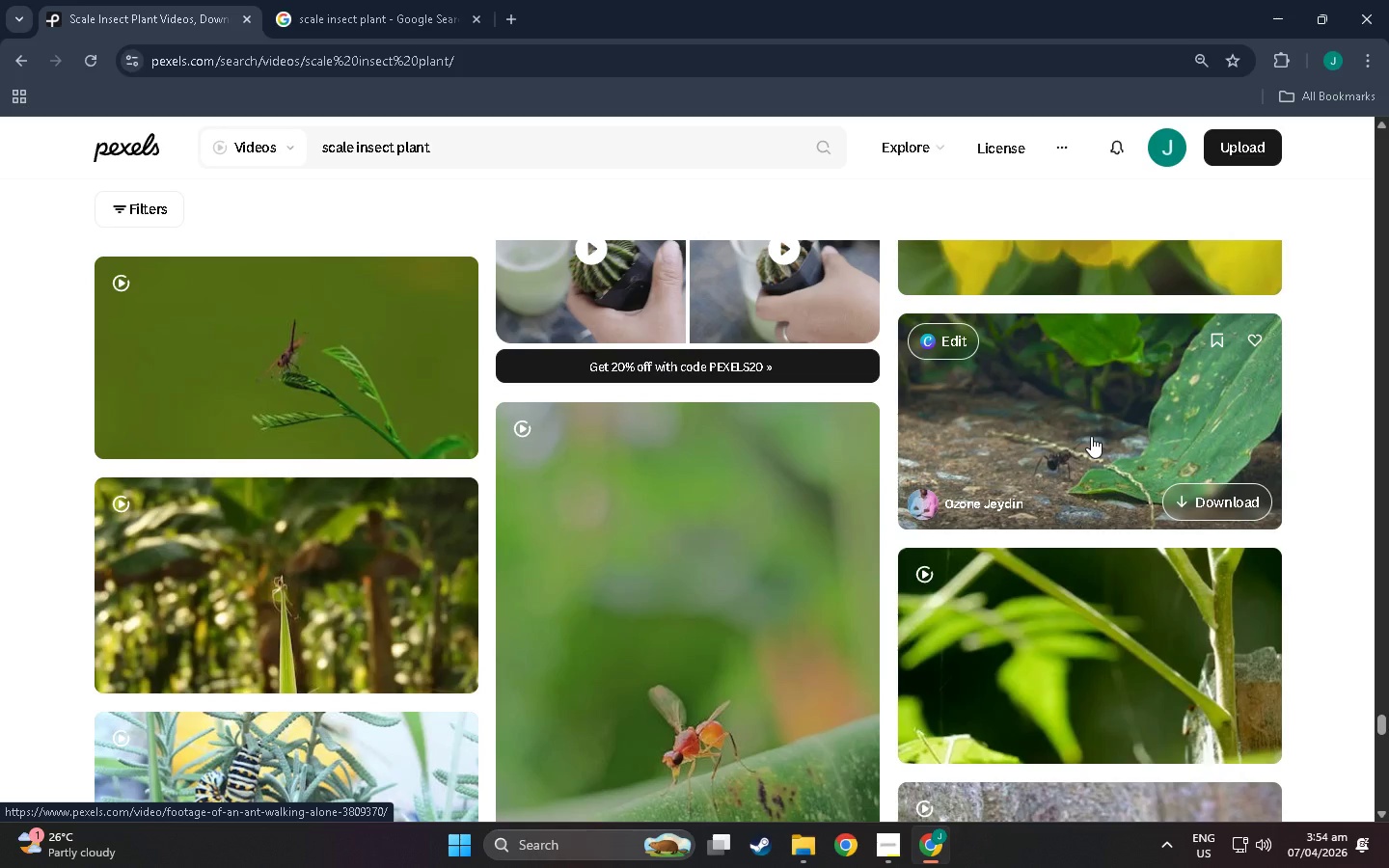 
scroll: coordinate [615, 434], scroll_direction: down, amount: 14.0
 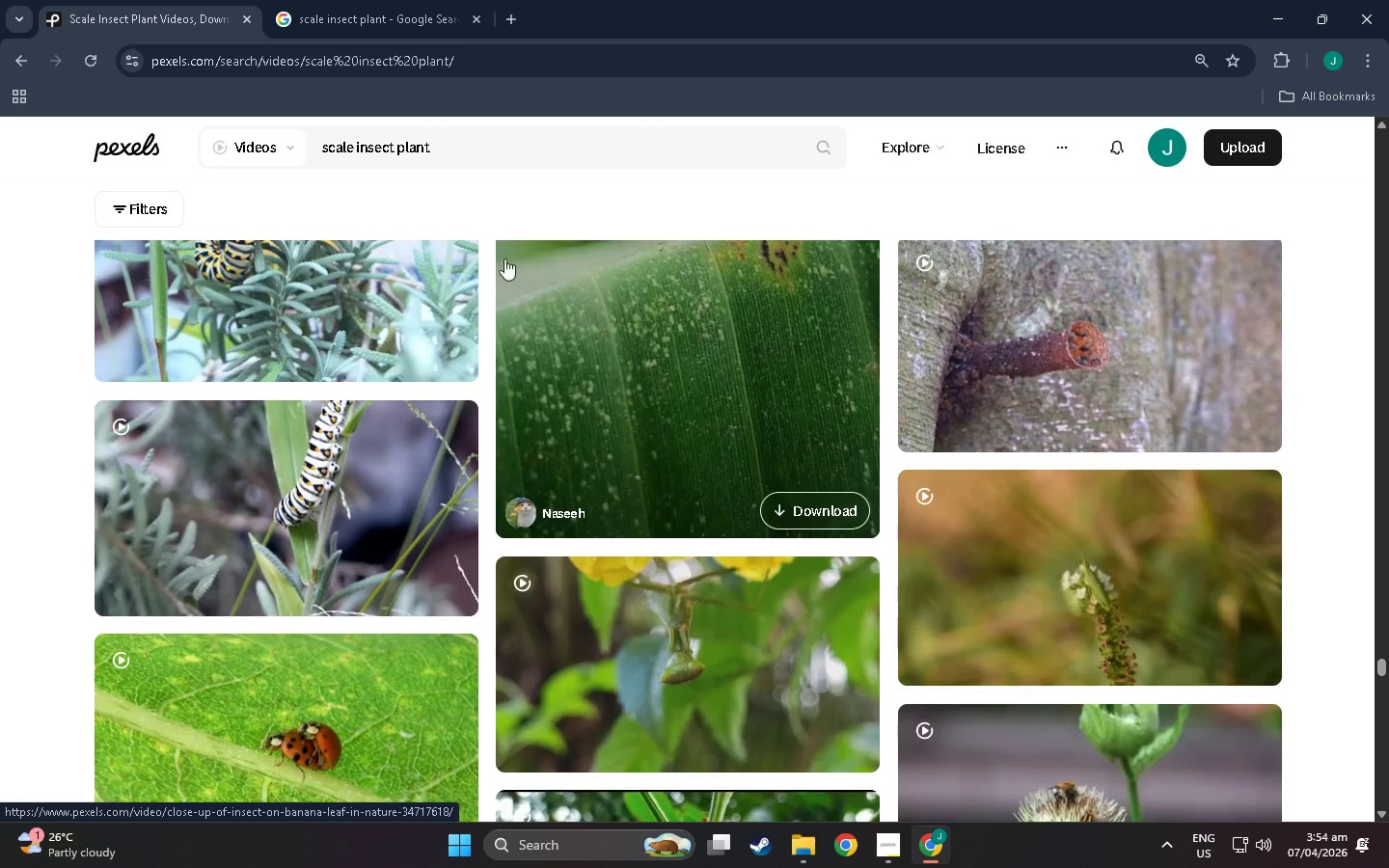 
left_click_drag(start_coordinate=[451, 142], to_coordinate=[396, 146])
 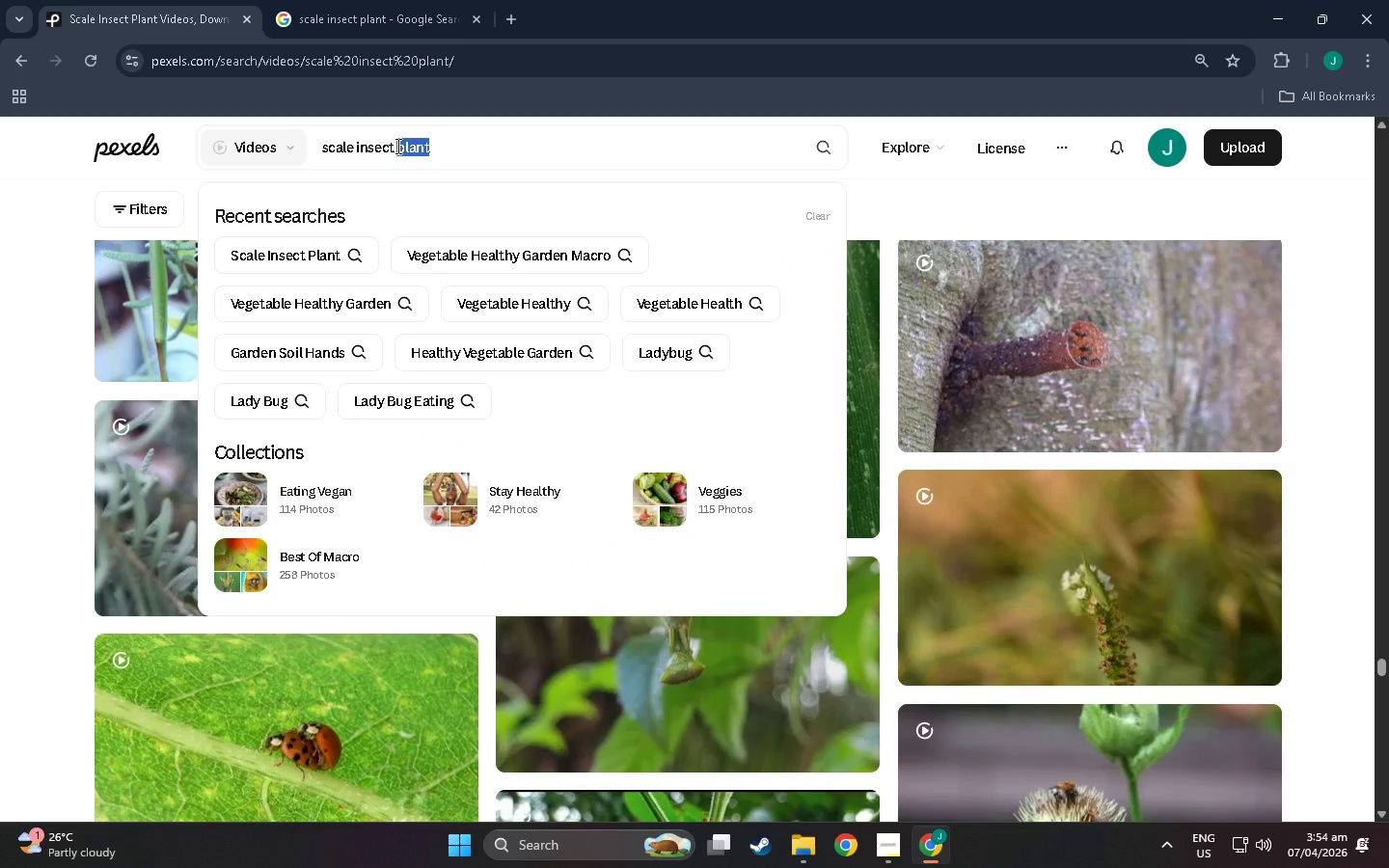 
key(F12)
 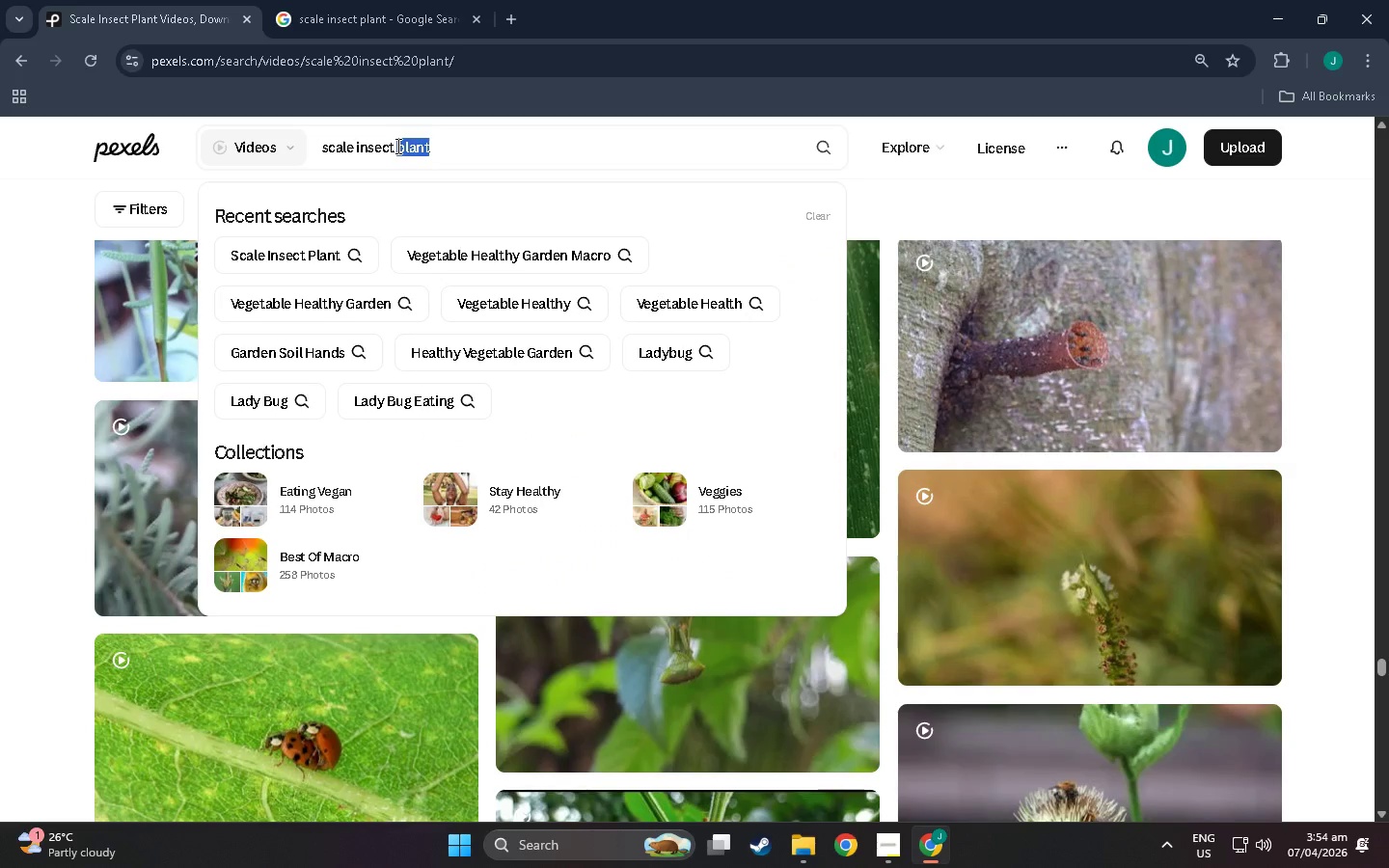 
key(Backspace)
 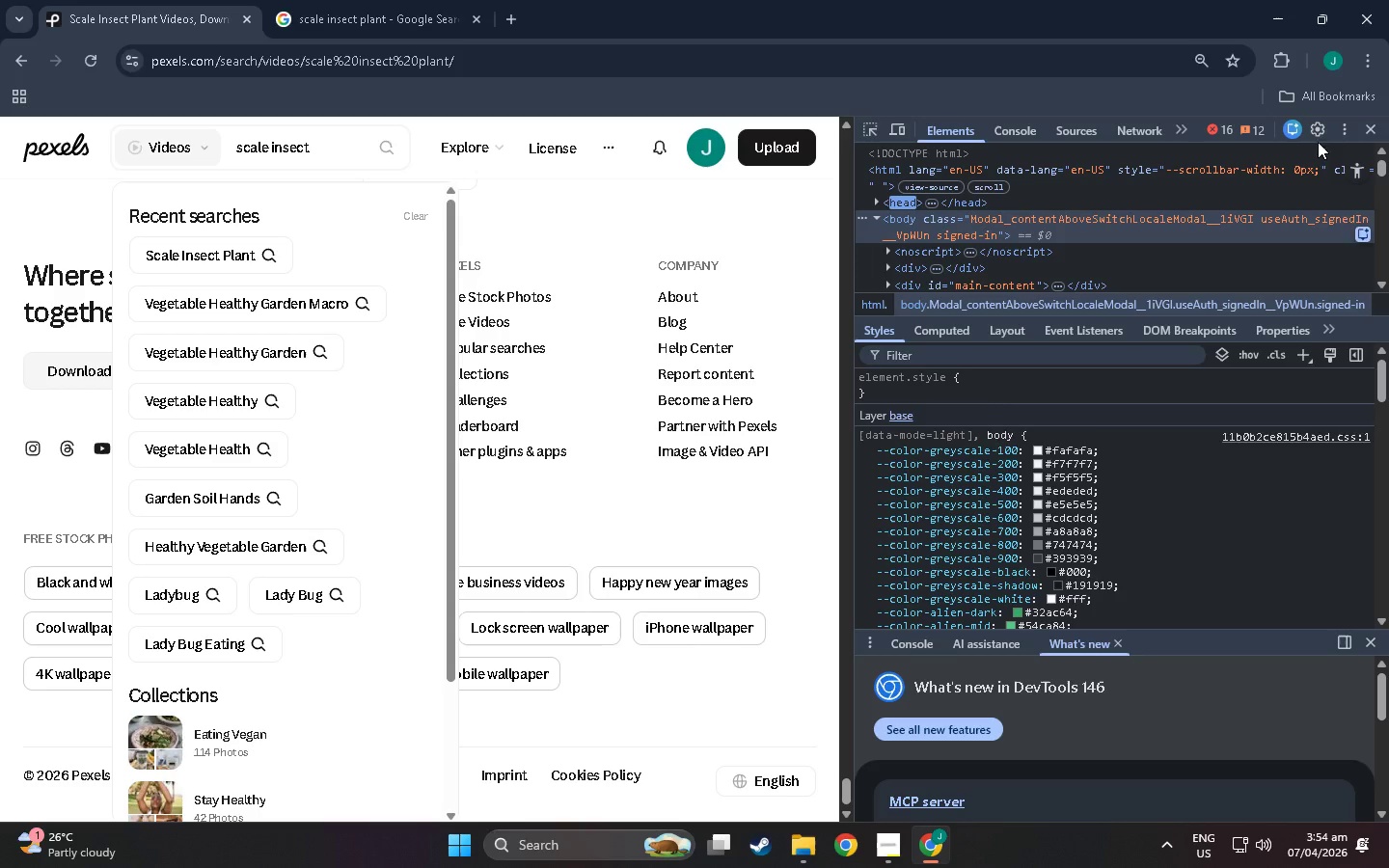 
left_click([1378, 135])
 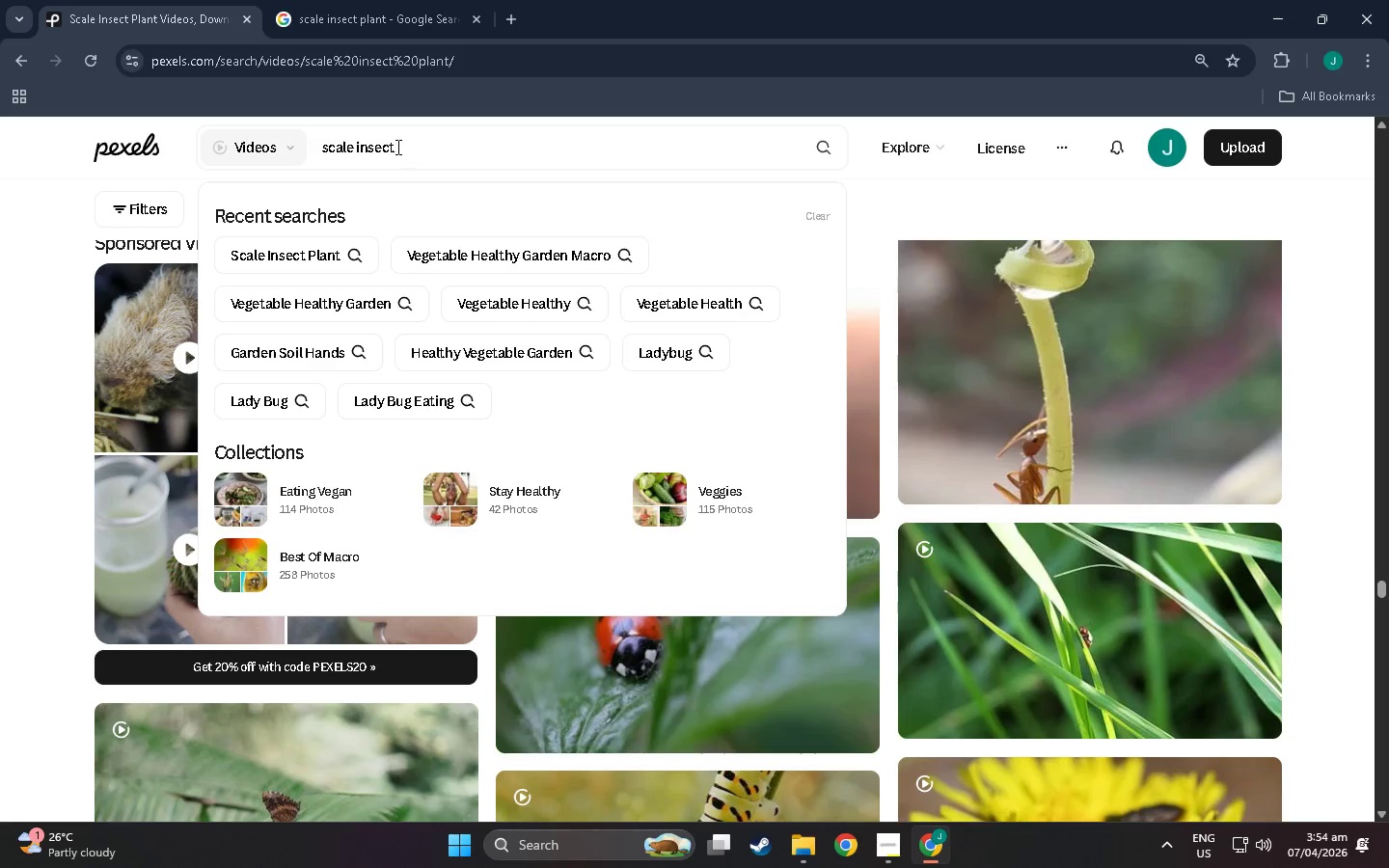 
left_click([402, 146])
 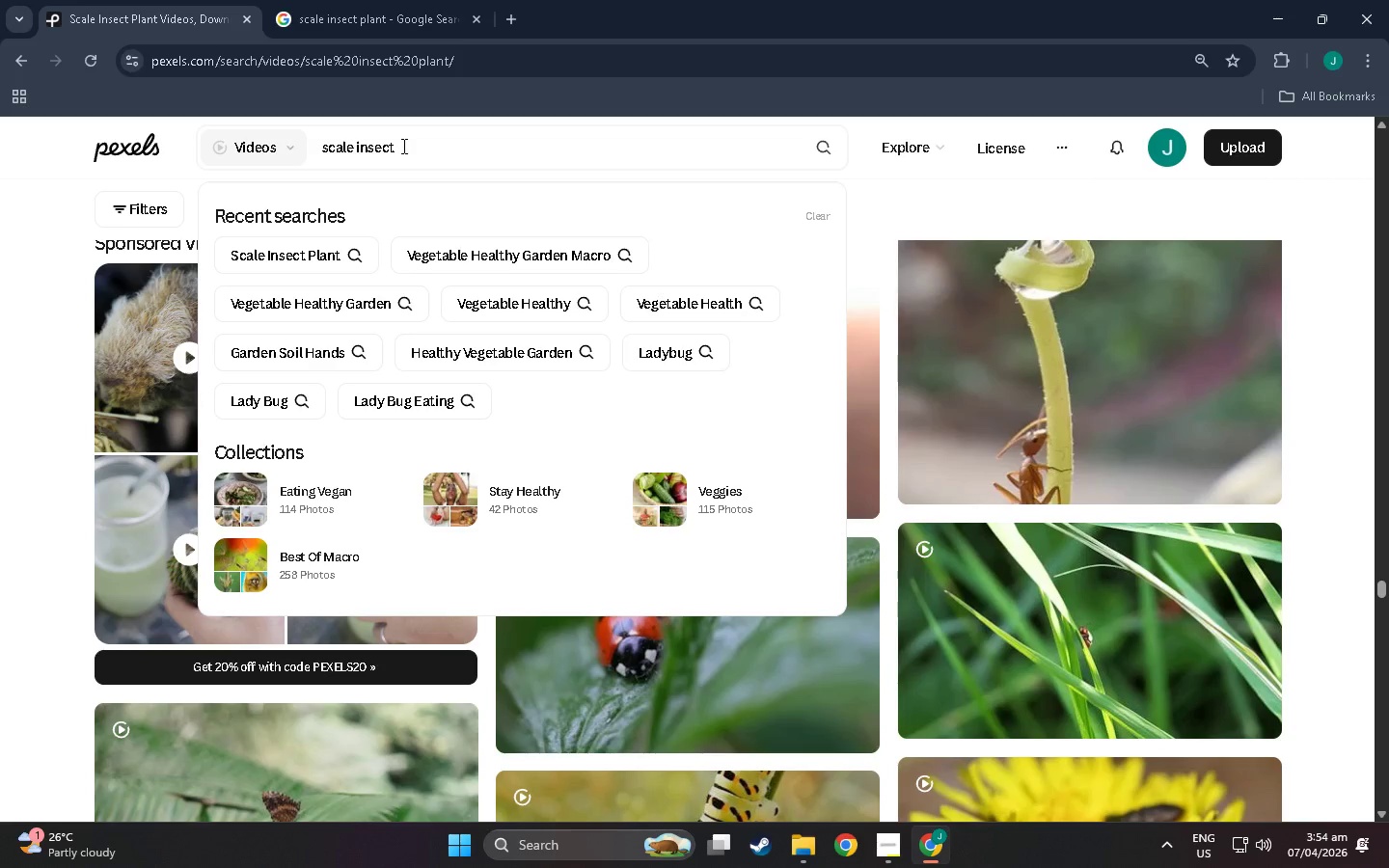 
key(Backspace)
 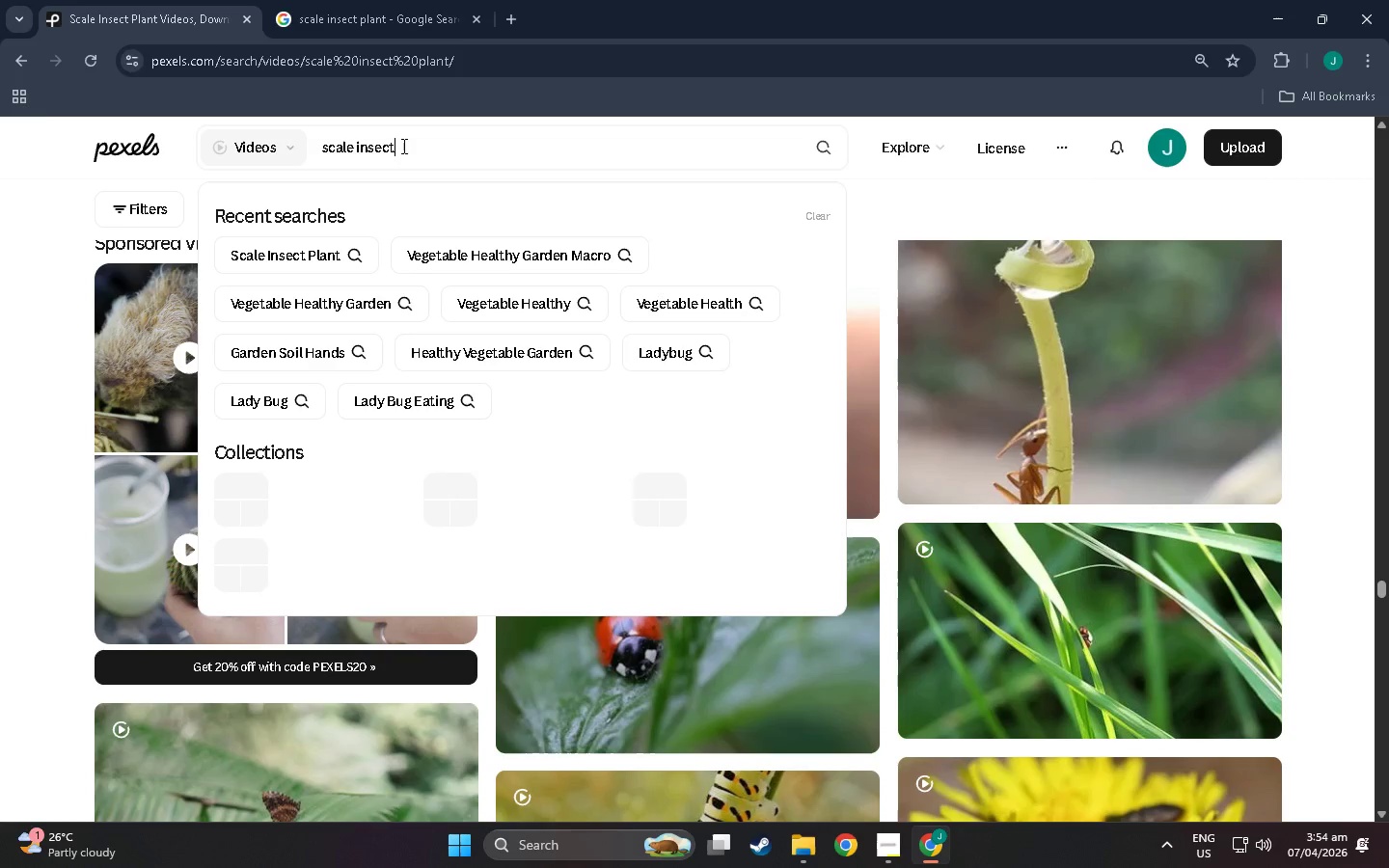 
key(Enter)
 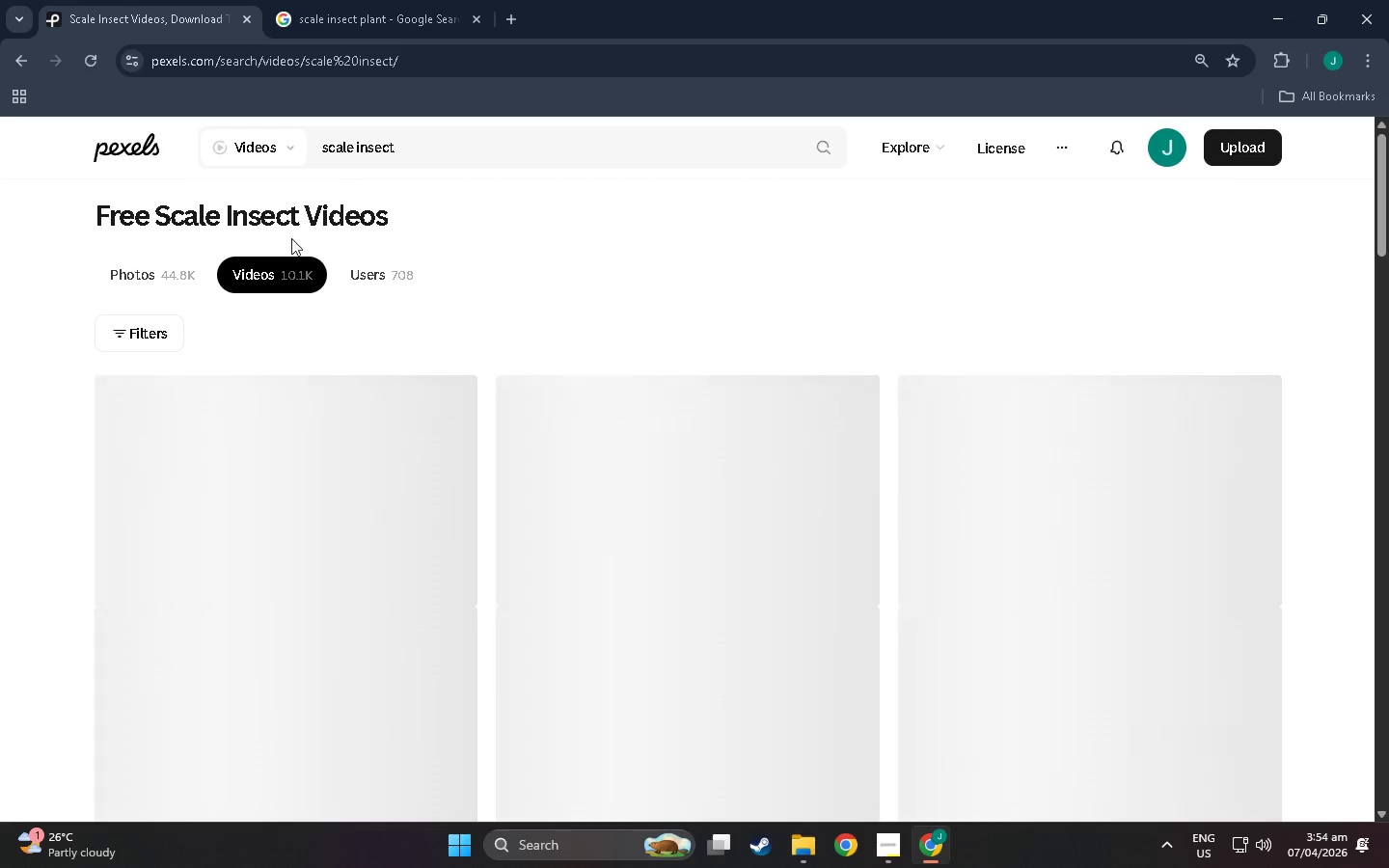 
scroll: coordinate [1174, 385], scroll_direction: down, amount: 46.0
 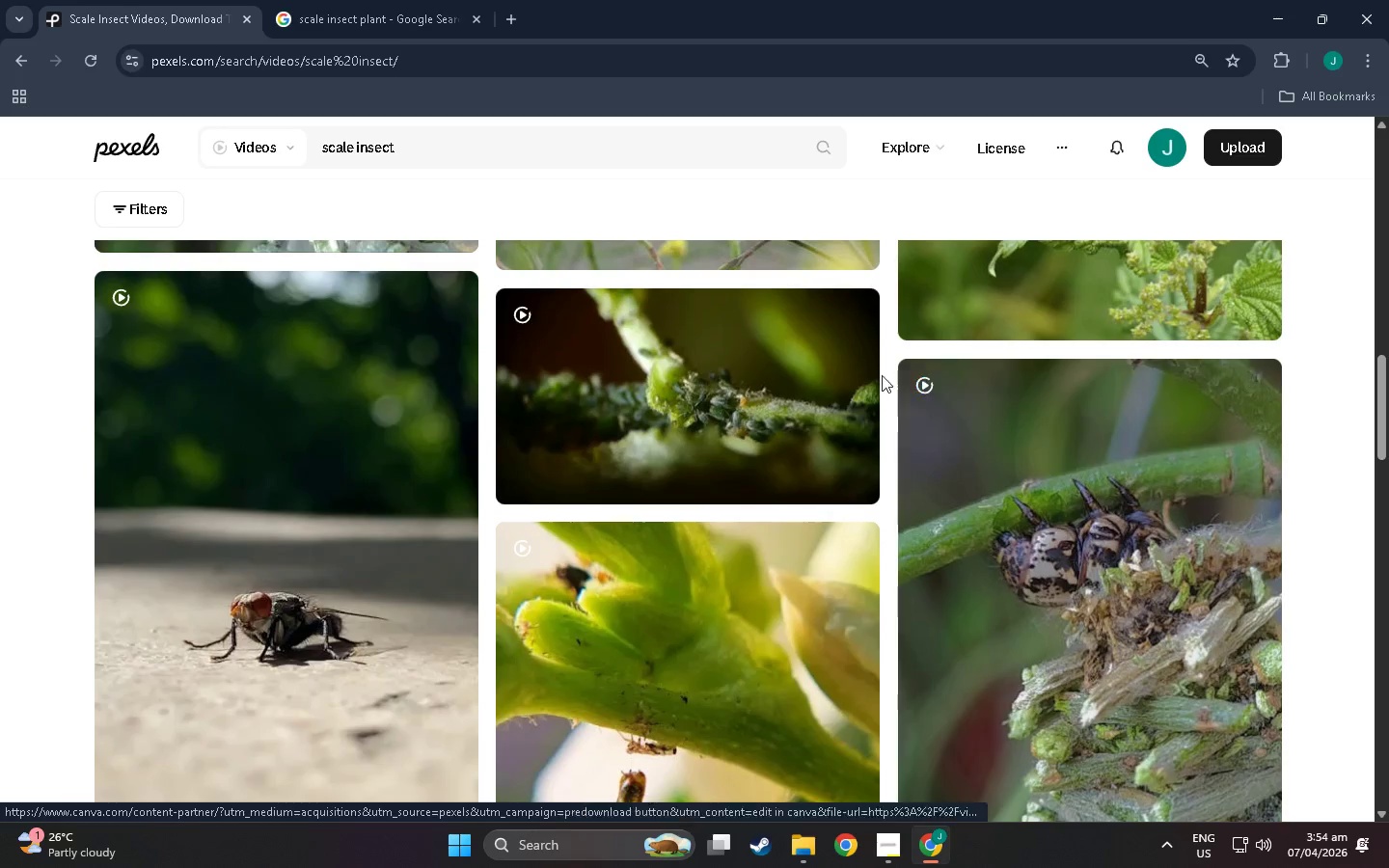 
mouse_move([705, 364])
 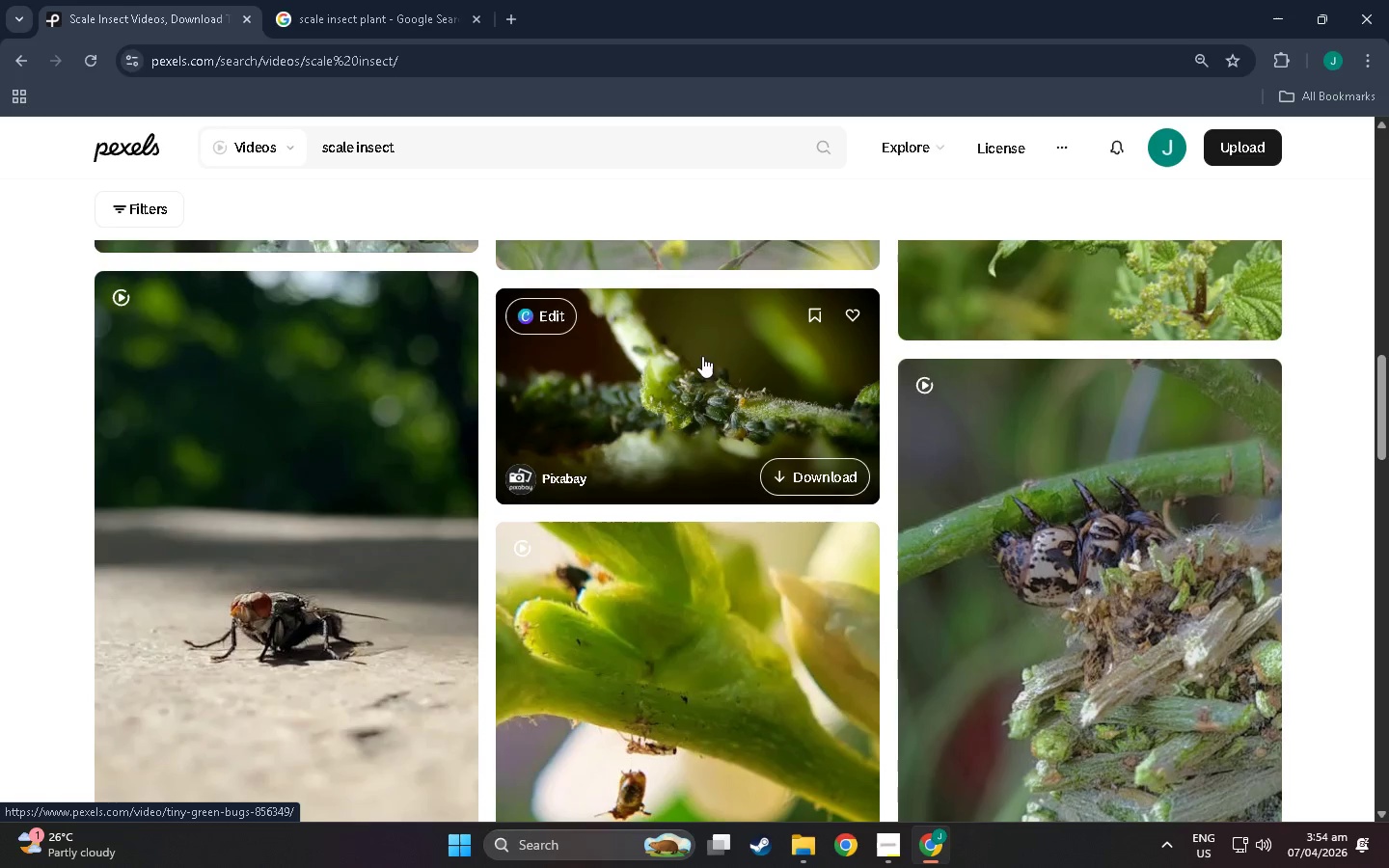 
scroll: coordinate [614, 371], scroll_direction: down, amount: 90.0
 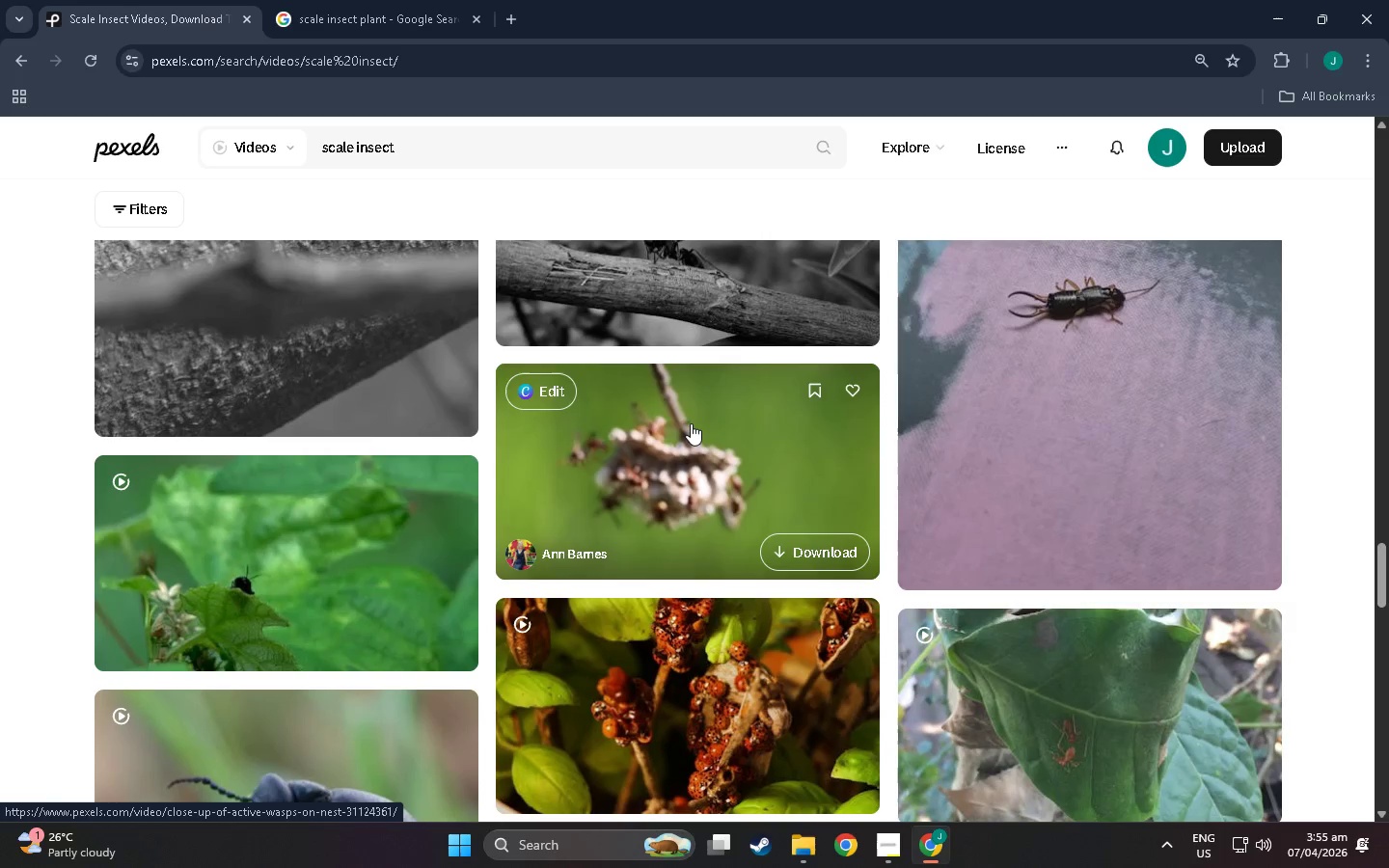 
wait(6.76)
 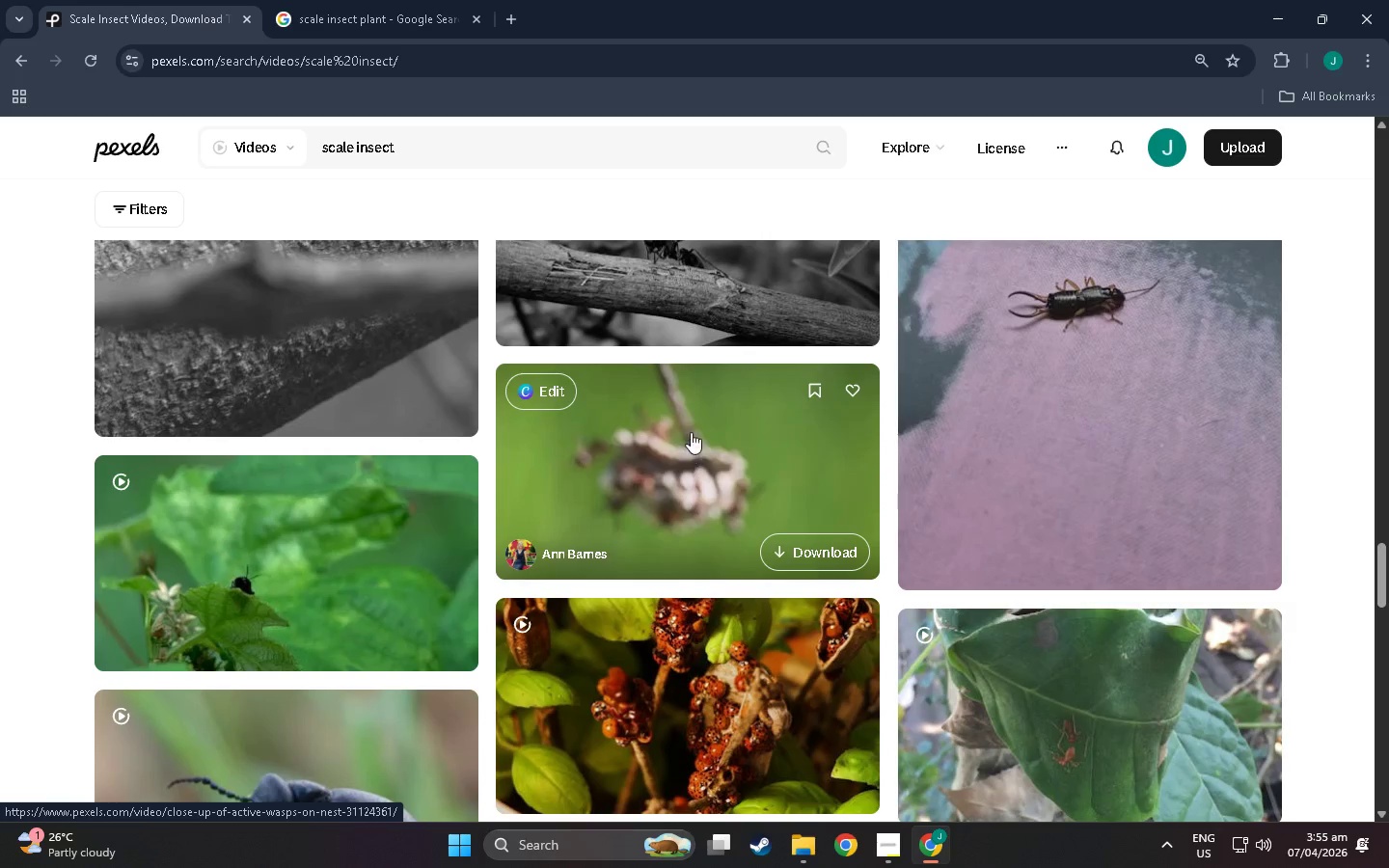 
scroll: coordinate [652, 464], scroll_direction: down, amount: 12.0
 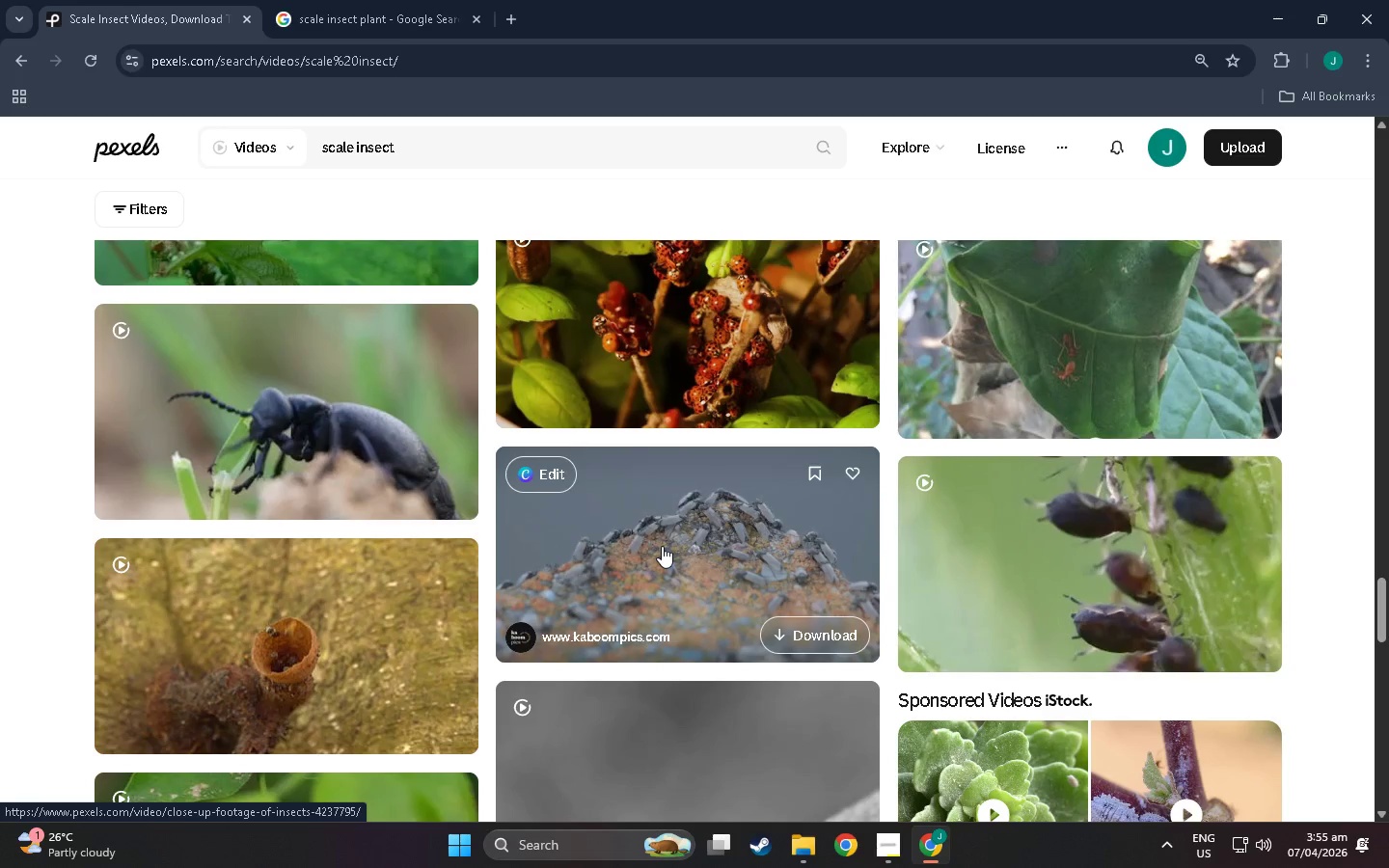 
left_click([662, 546])
 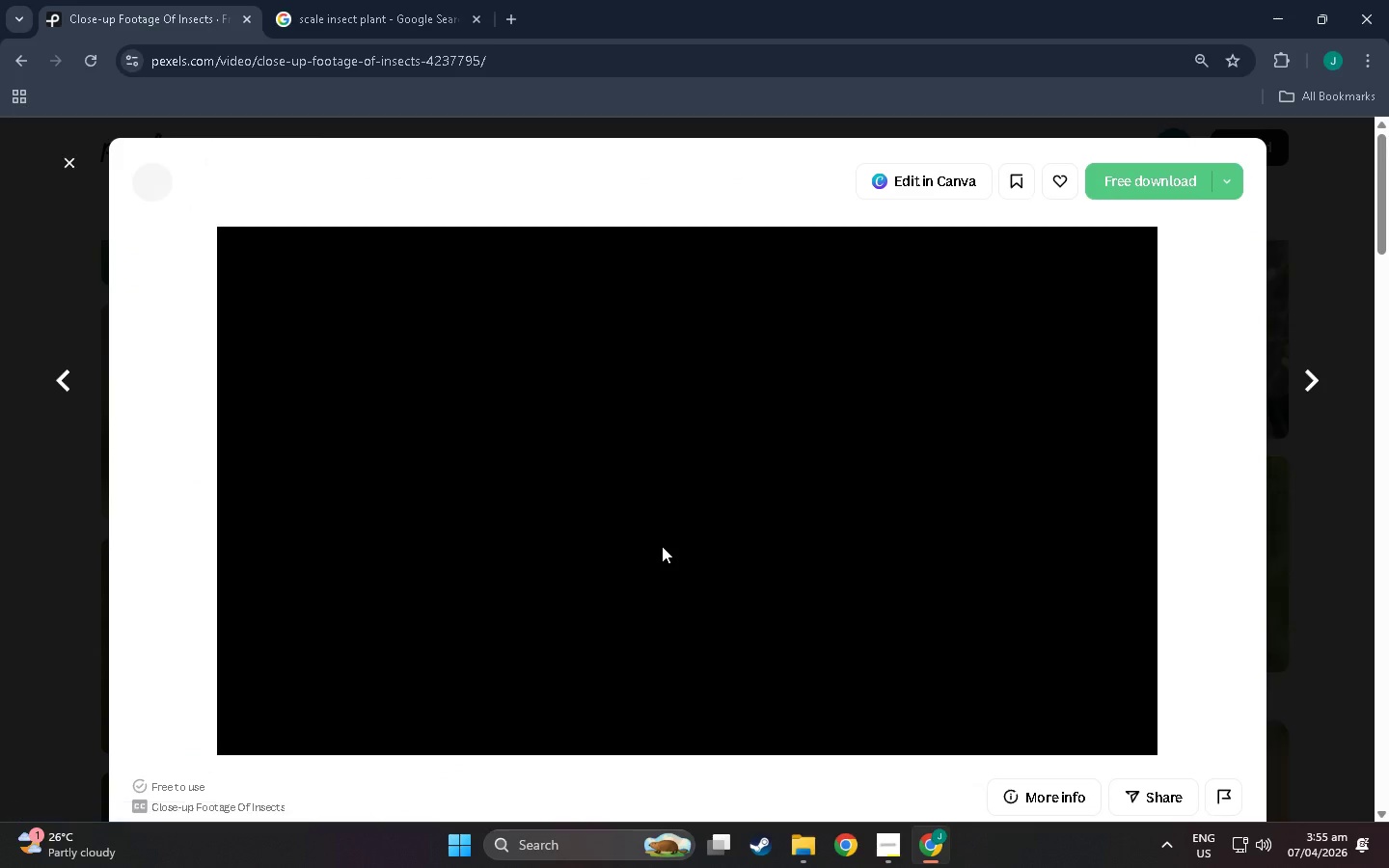 
scroll: coordinate [662, 546], scroll_direction: down, amount: 4.0
 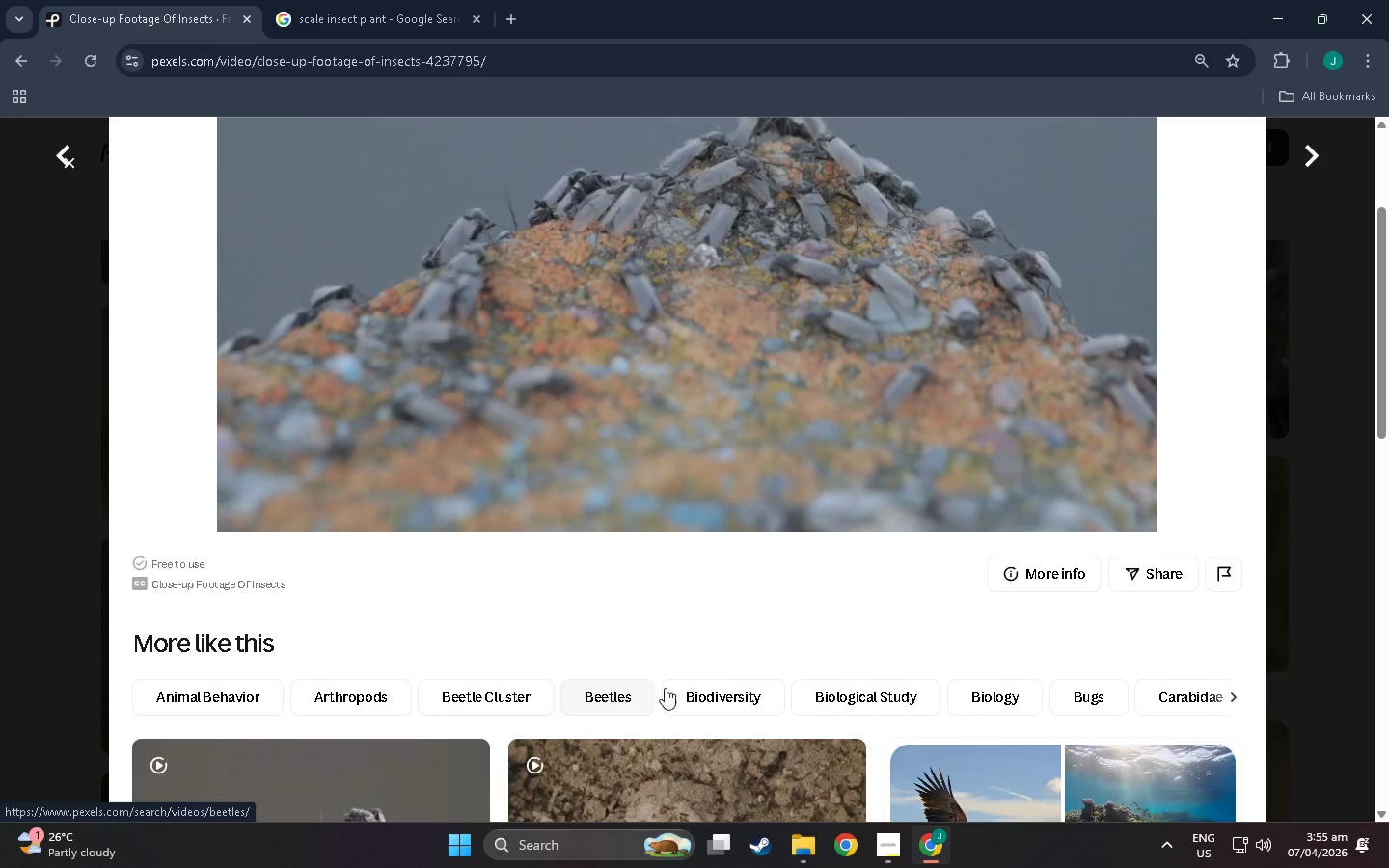 
scroll: coordinate [707, 426], scroll_direction: up, amount: 8.0
 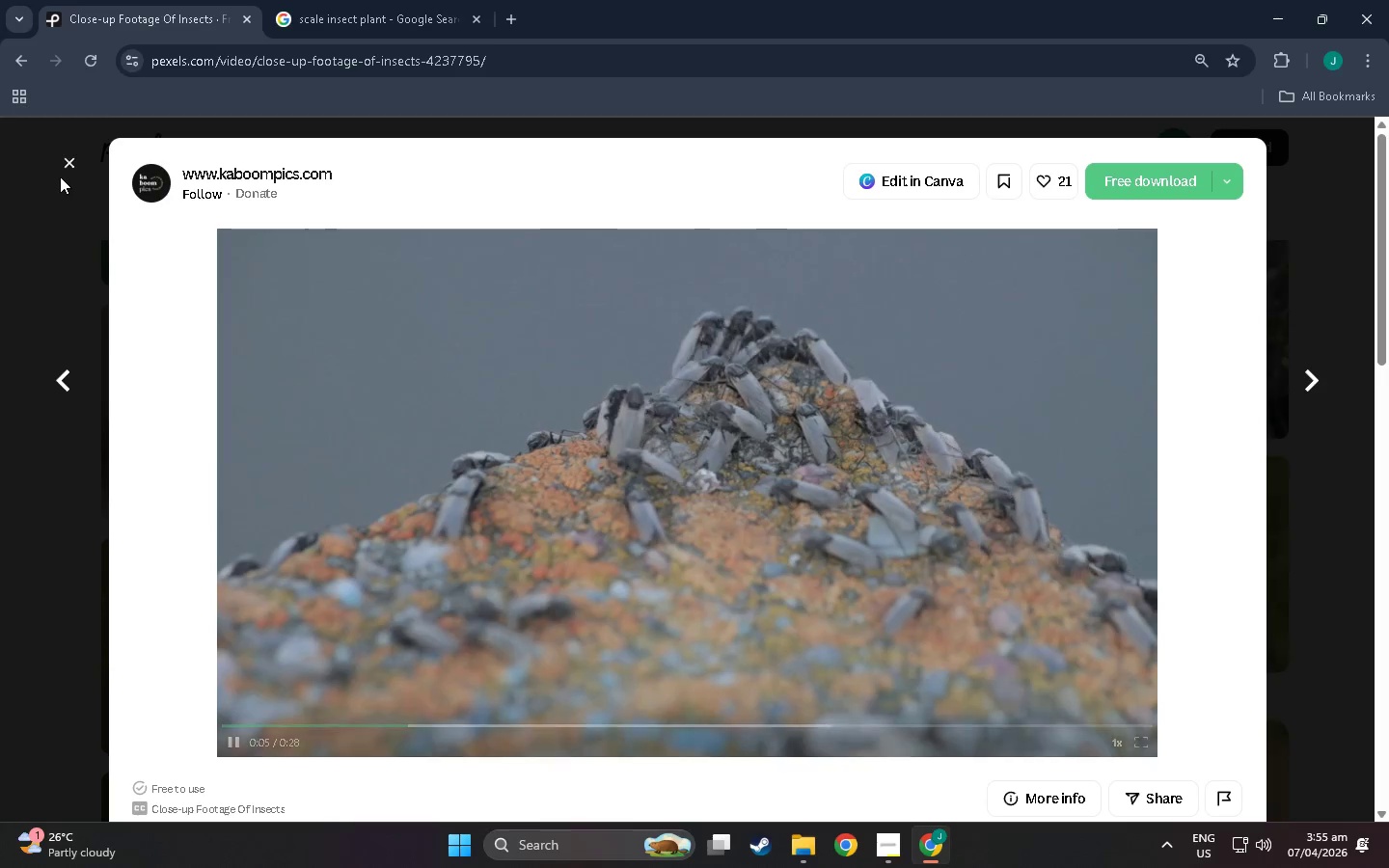 
left_click([63, 169])
 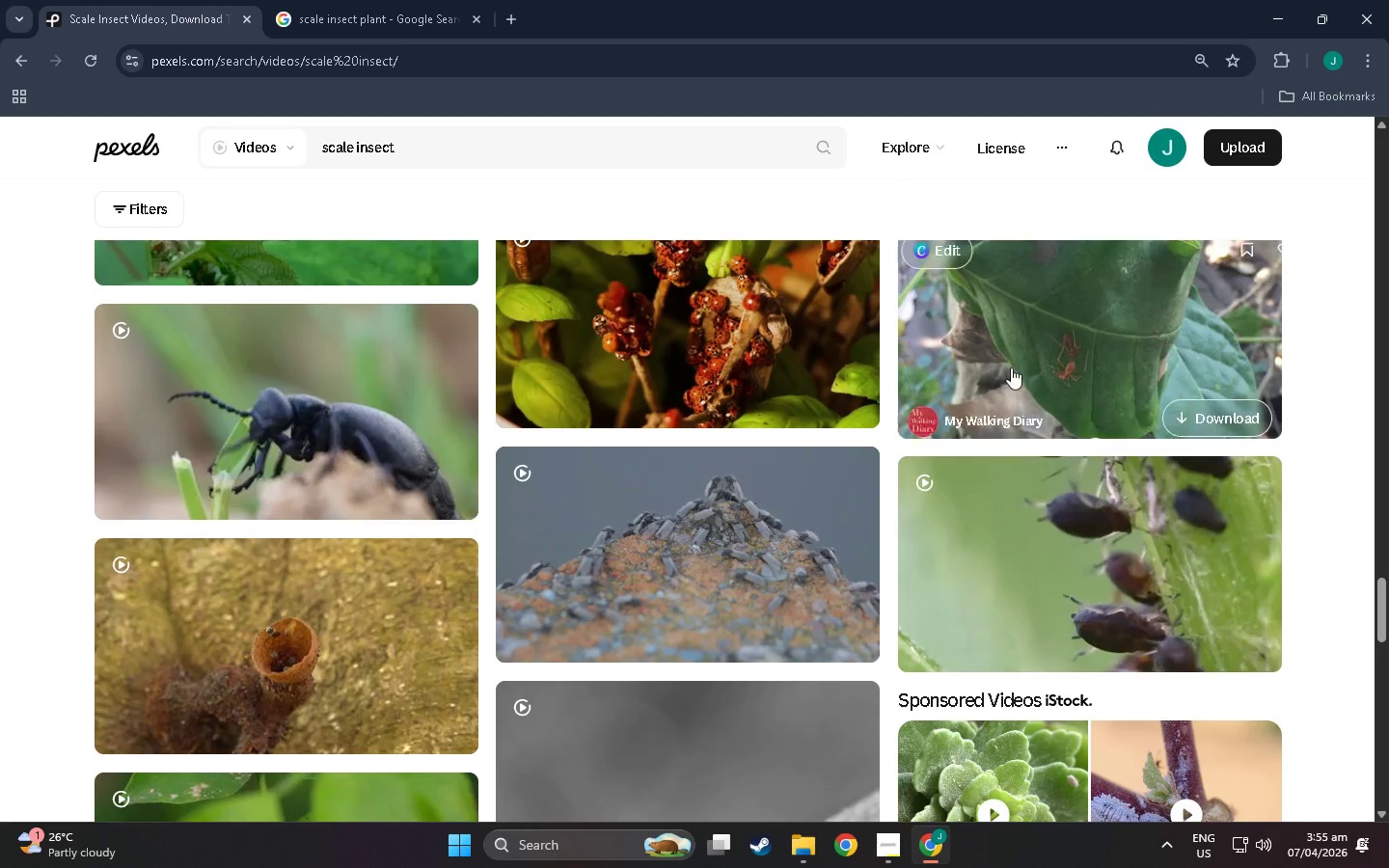 
scroll: coordinate [917, 461], scroll_direction: down, amount: 7.0
 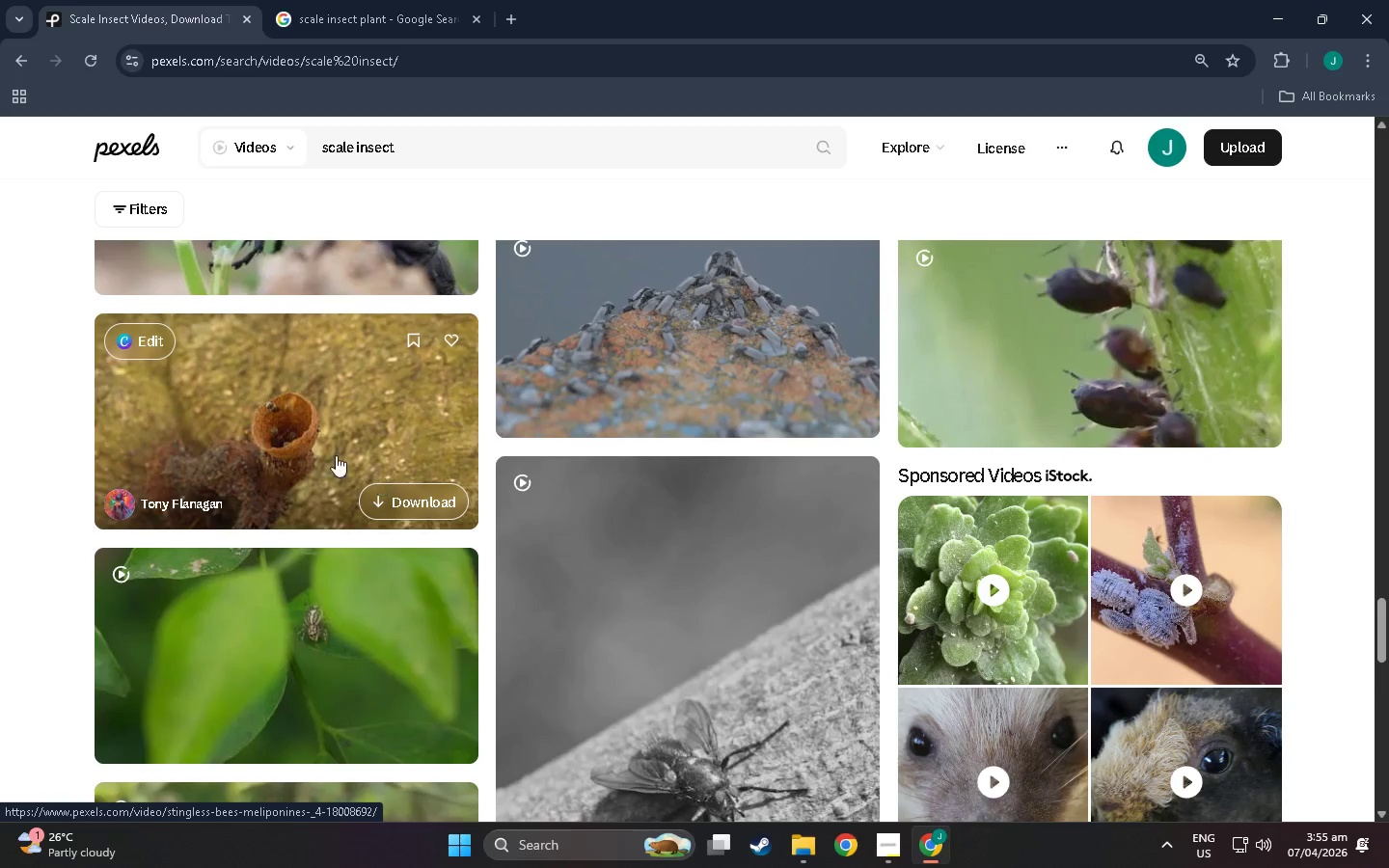 
left_click([296, 439])
 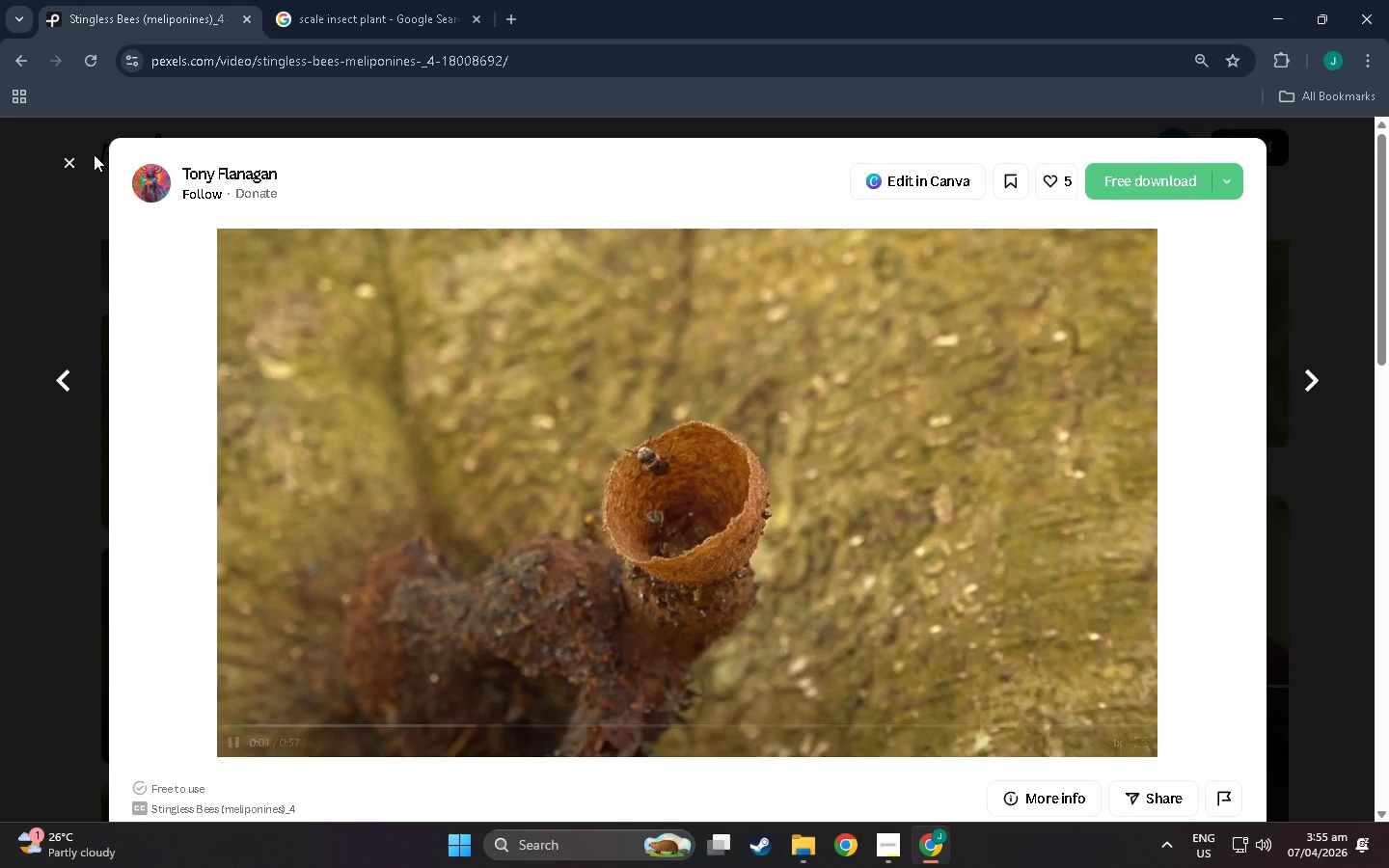 
left_click([69, 160])
 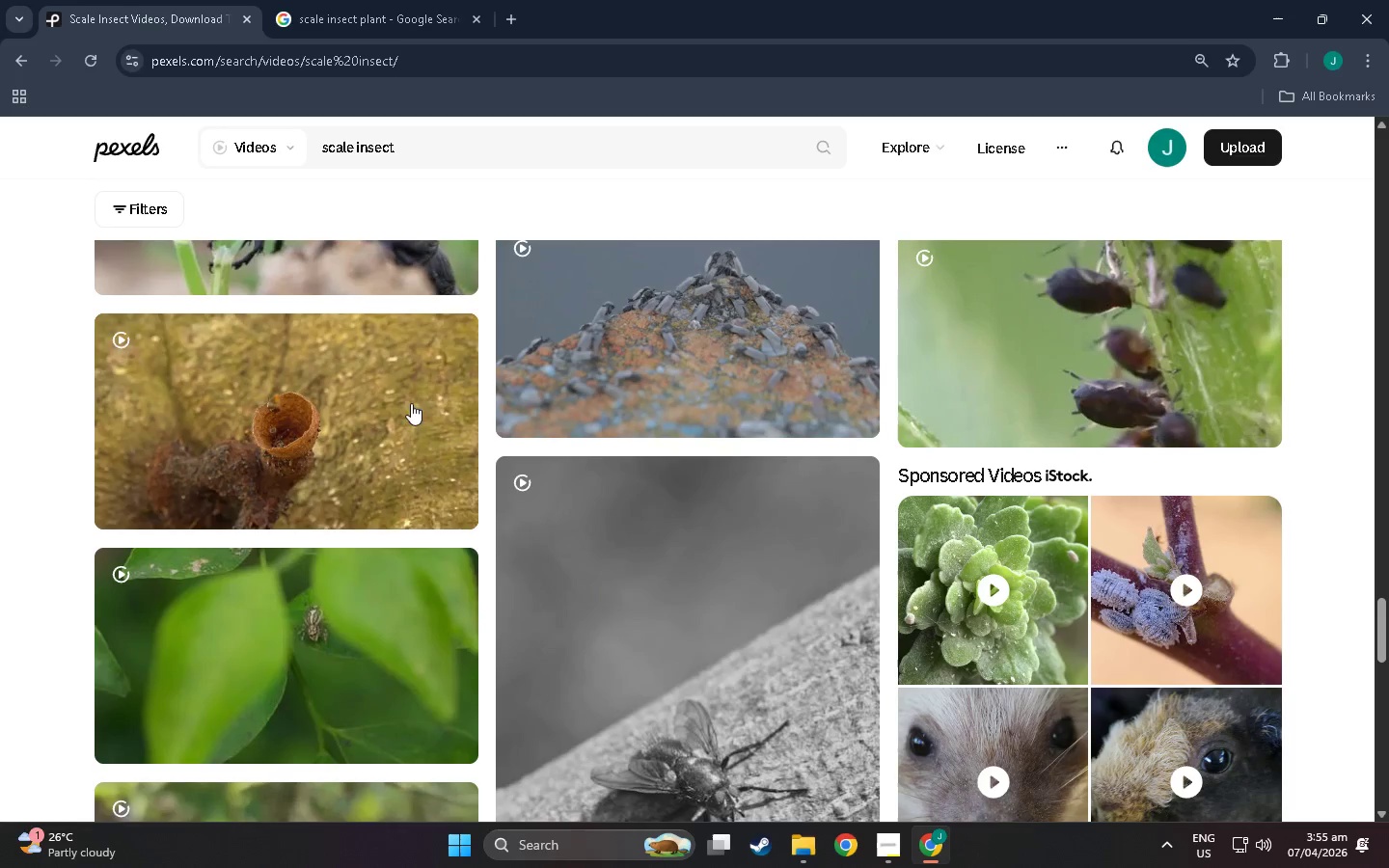 
scroll: coordinate [552, 322], scroll_direction: down, amount: 75.0
 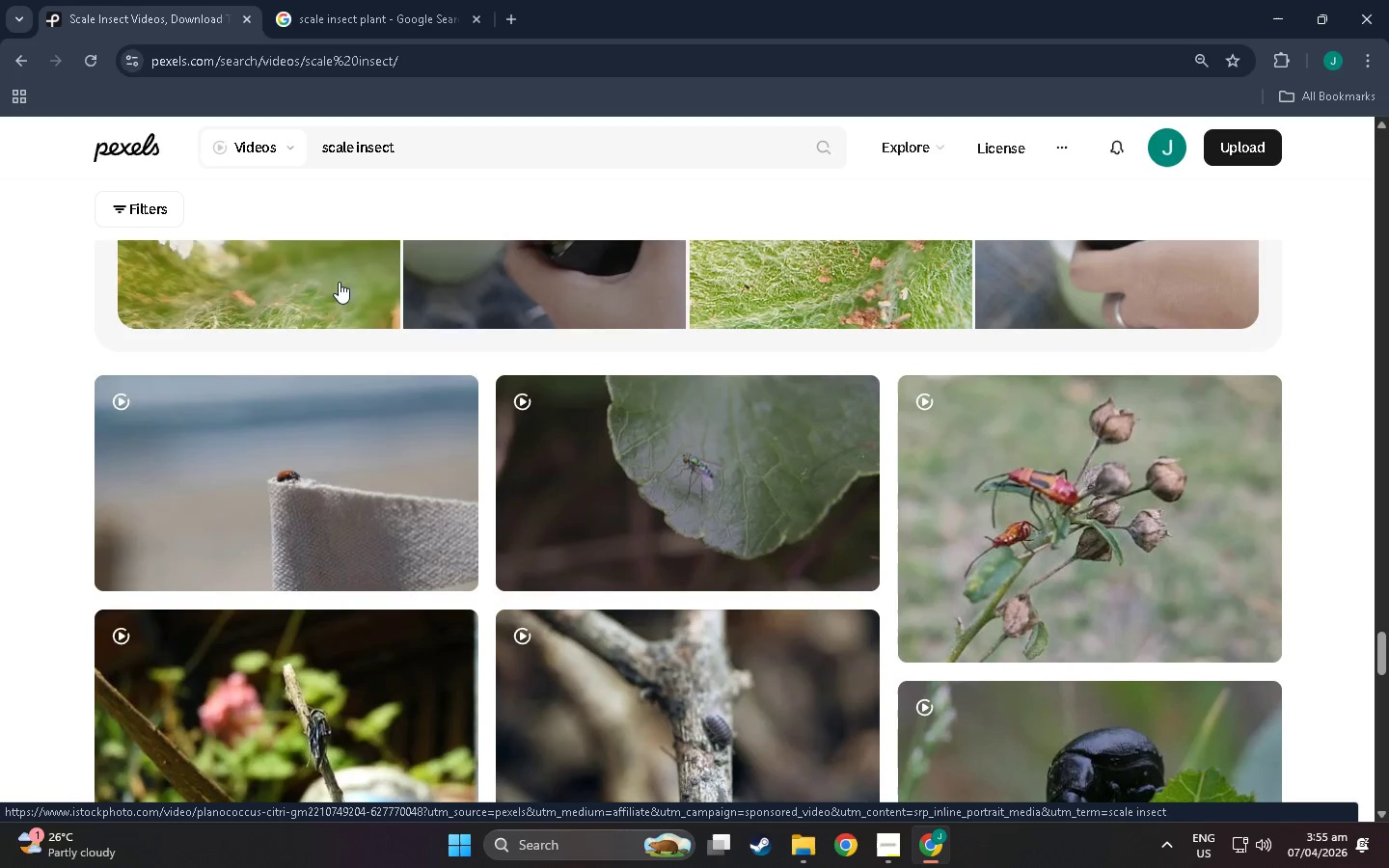 
left_click_drag(start_coordinate=[404, 143], to_coordinate=[71, 149])
 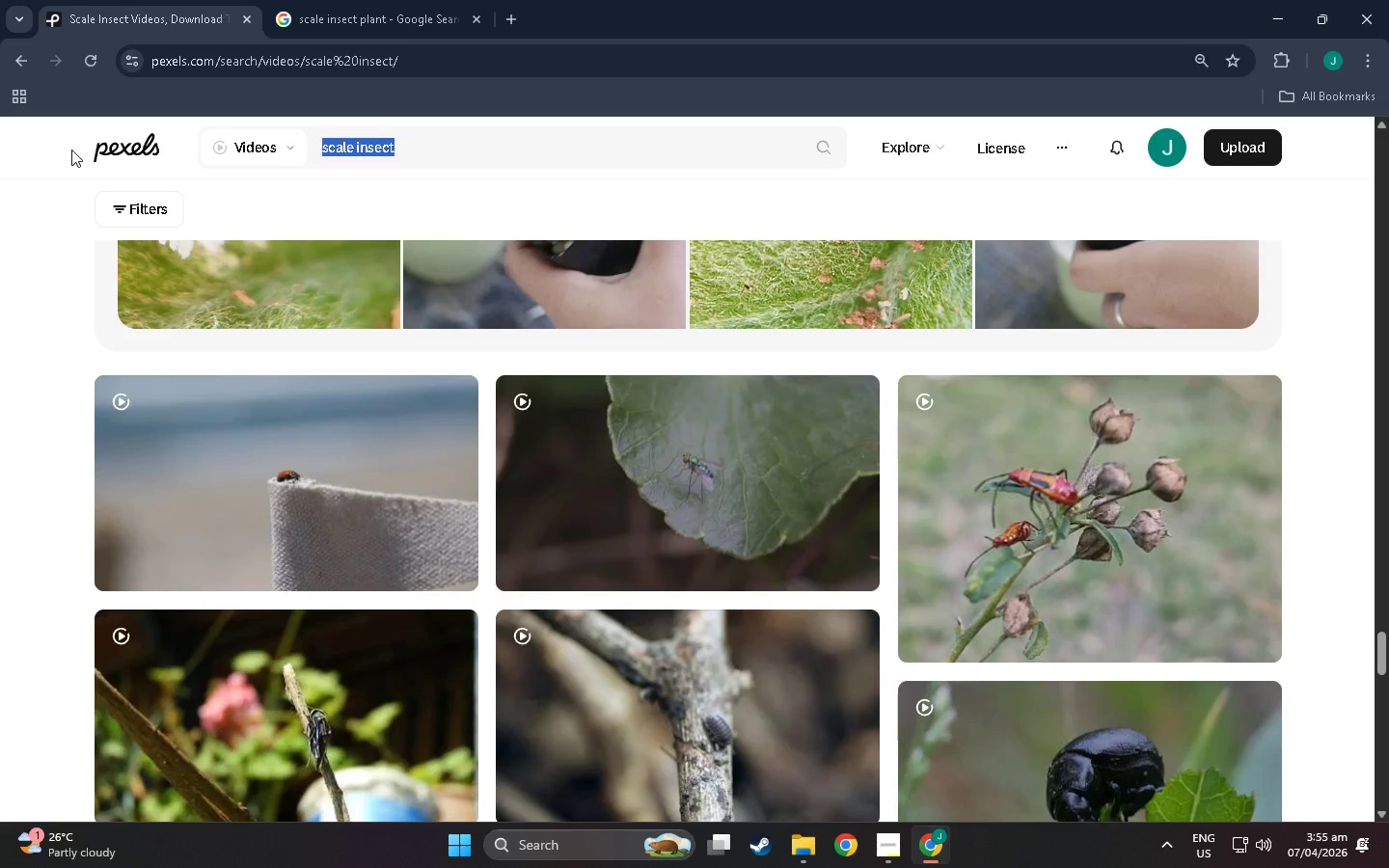 
type(lacw)
key(Backspace)
type(ewing)
 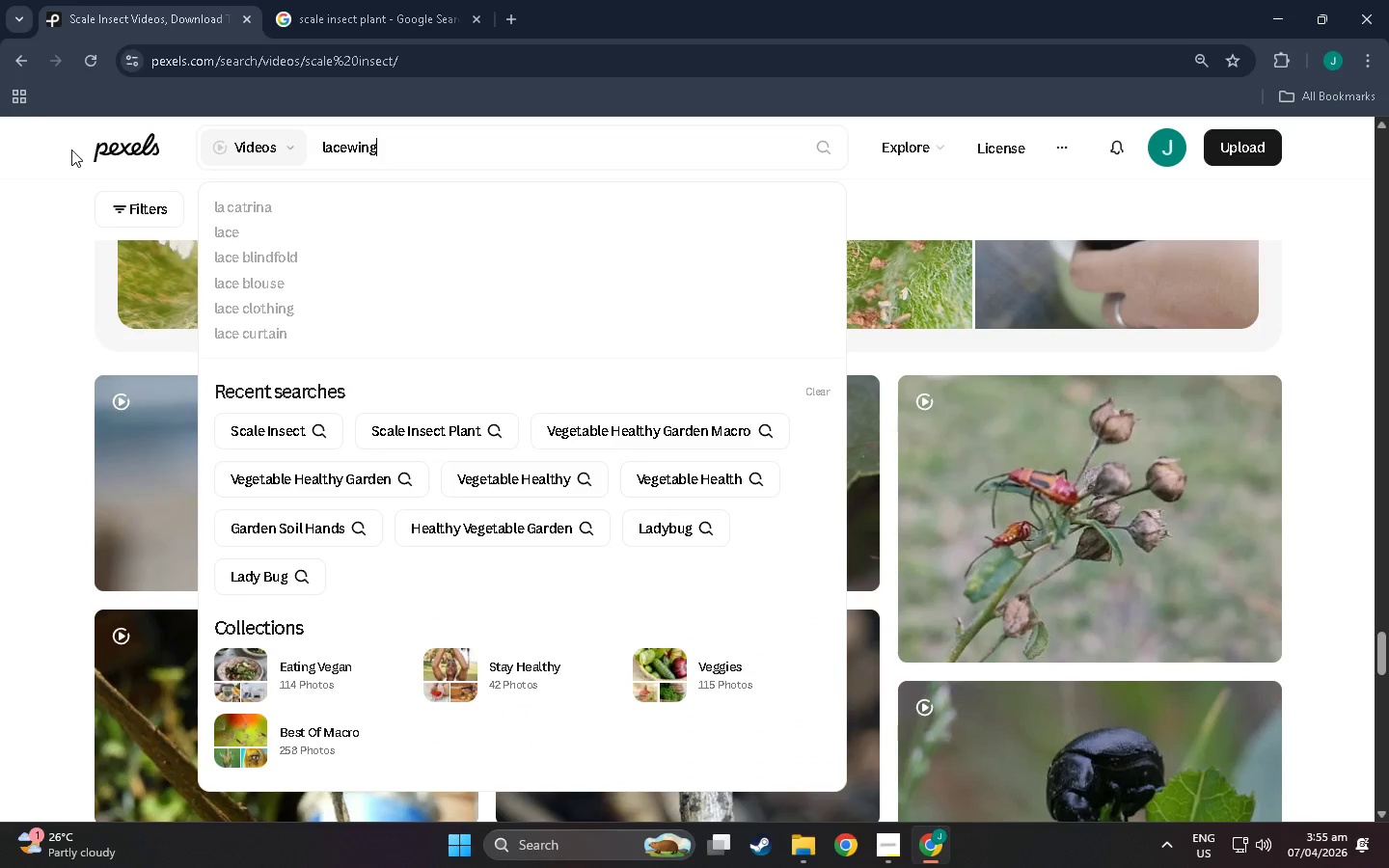 
key(Enter)
 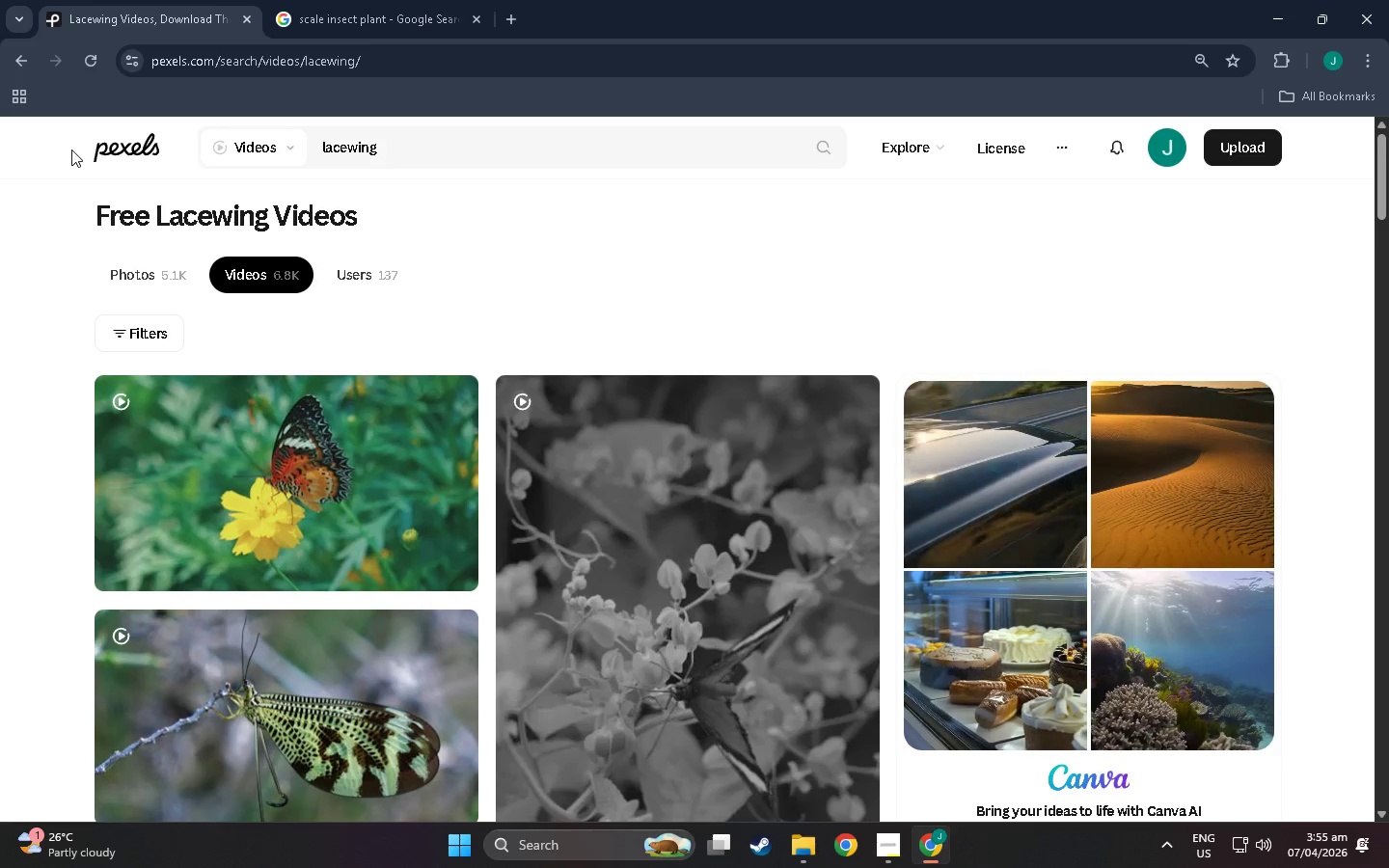 
wait(6.12)
 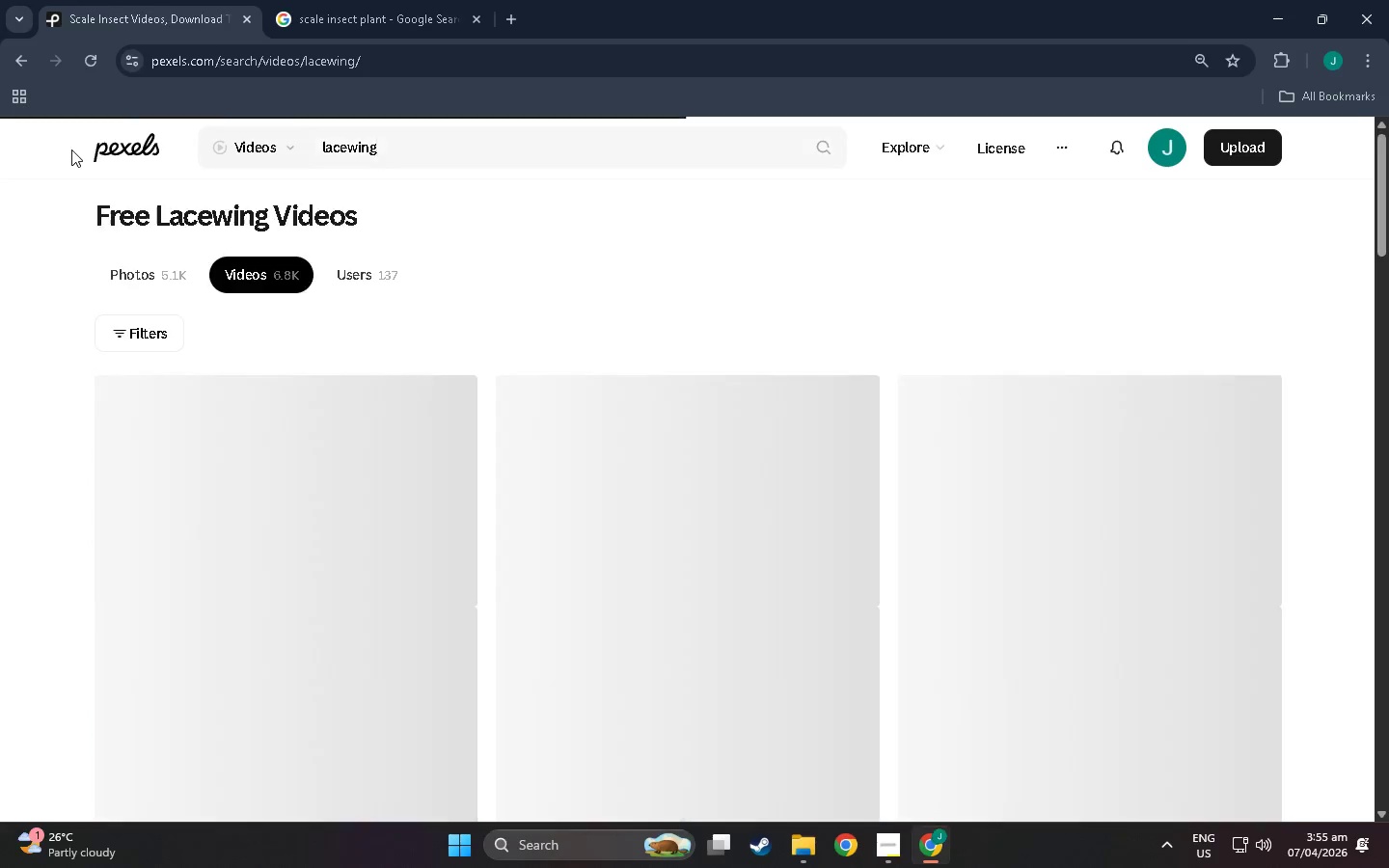 
left_click([351, 0])
 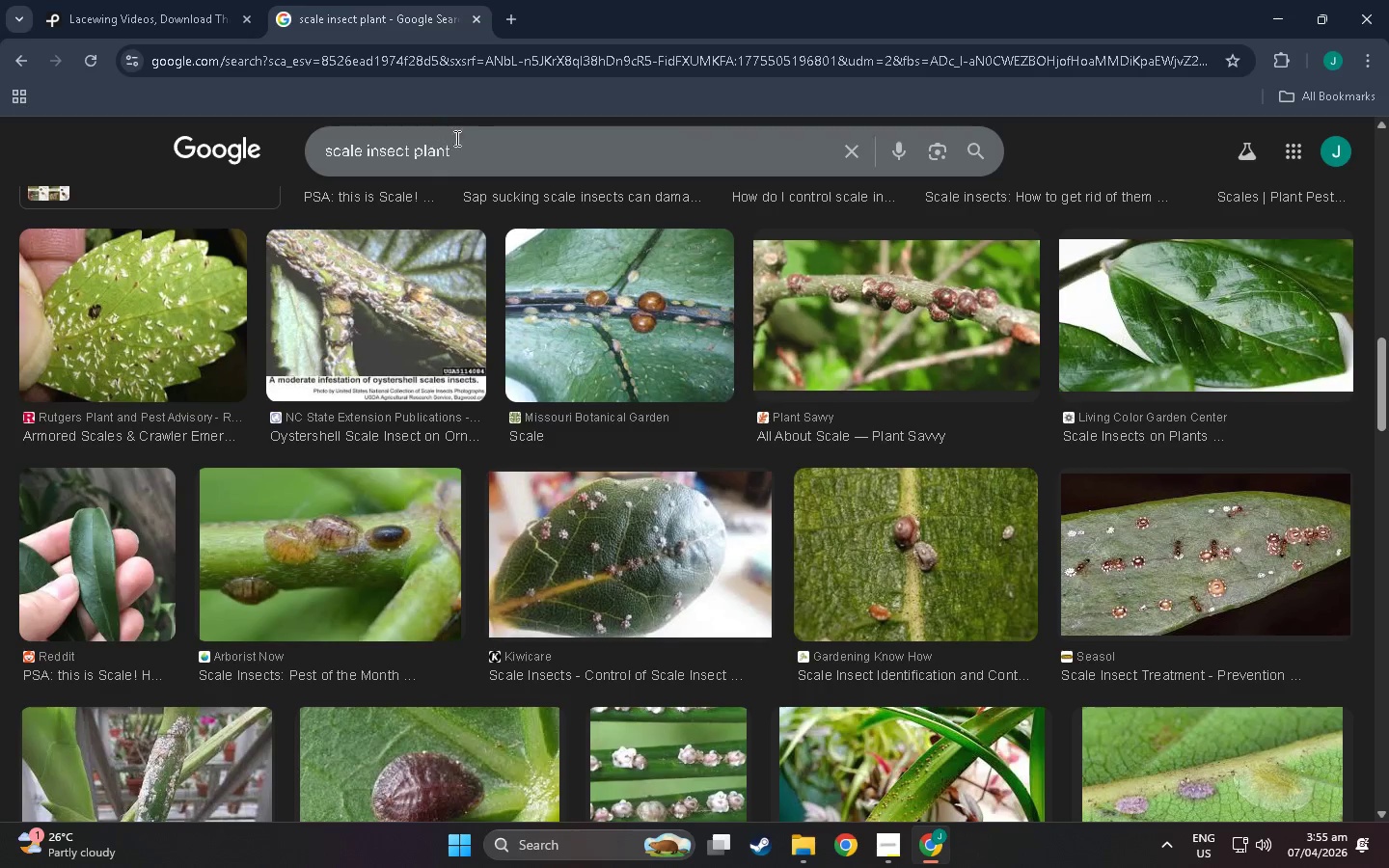 
left_click_drag(start_coordinate=[493, 152], to_coordinate=[0, 108])
 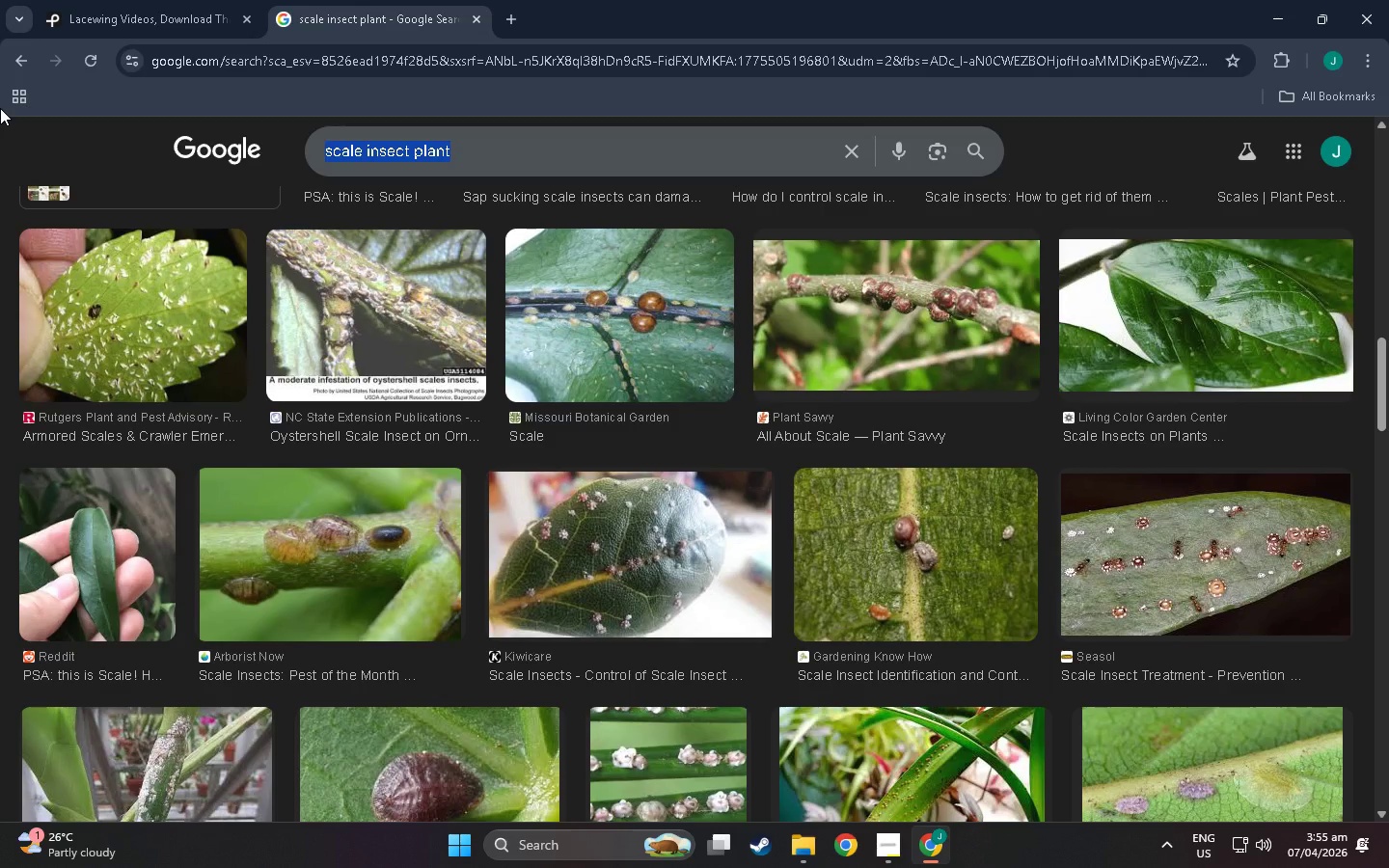 
type(lacewing)
 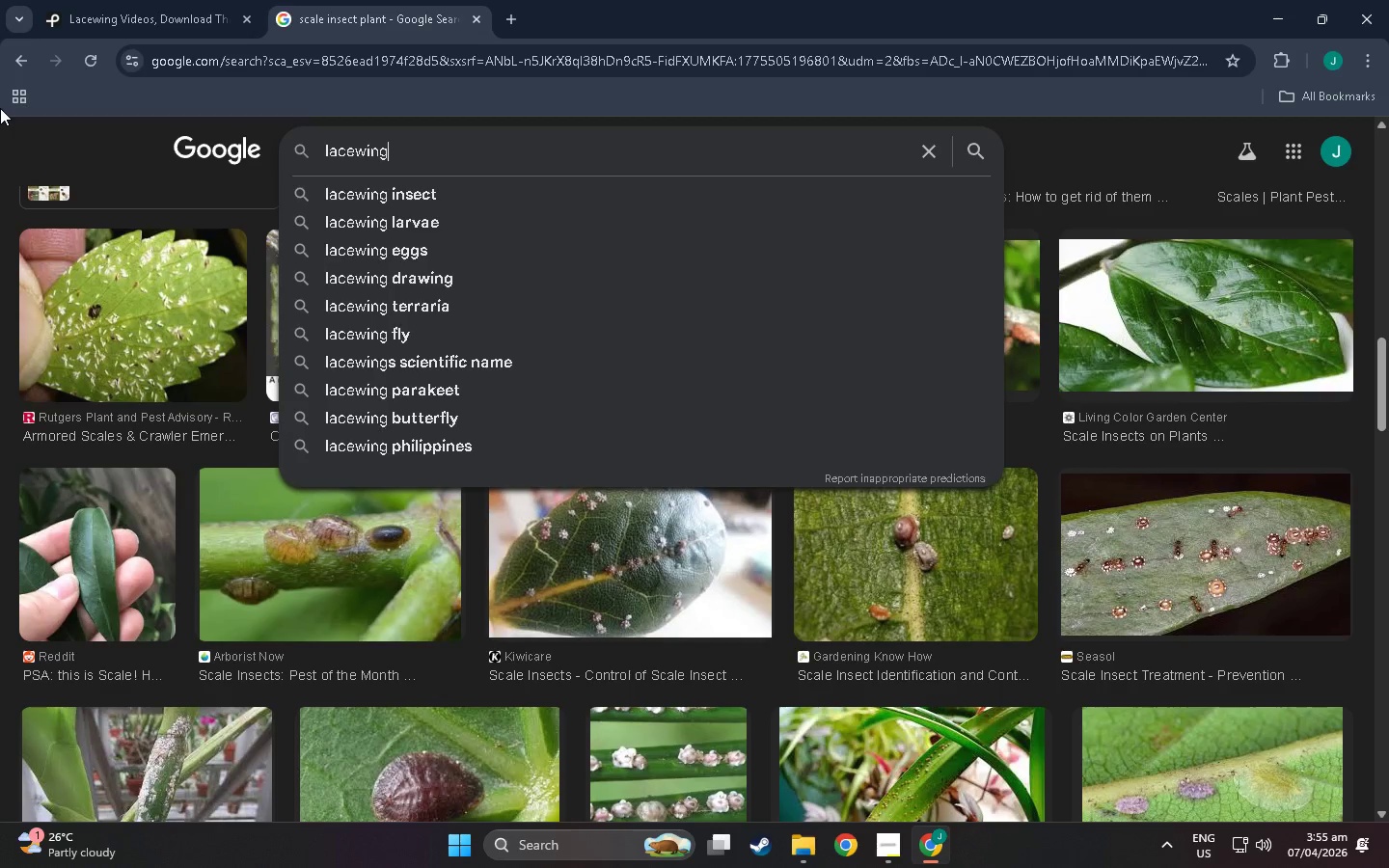 
key(Enter)
 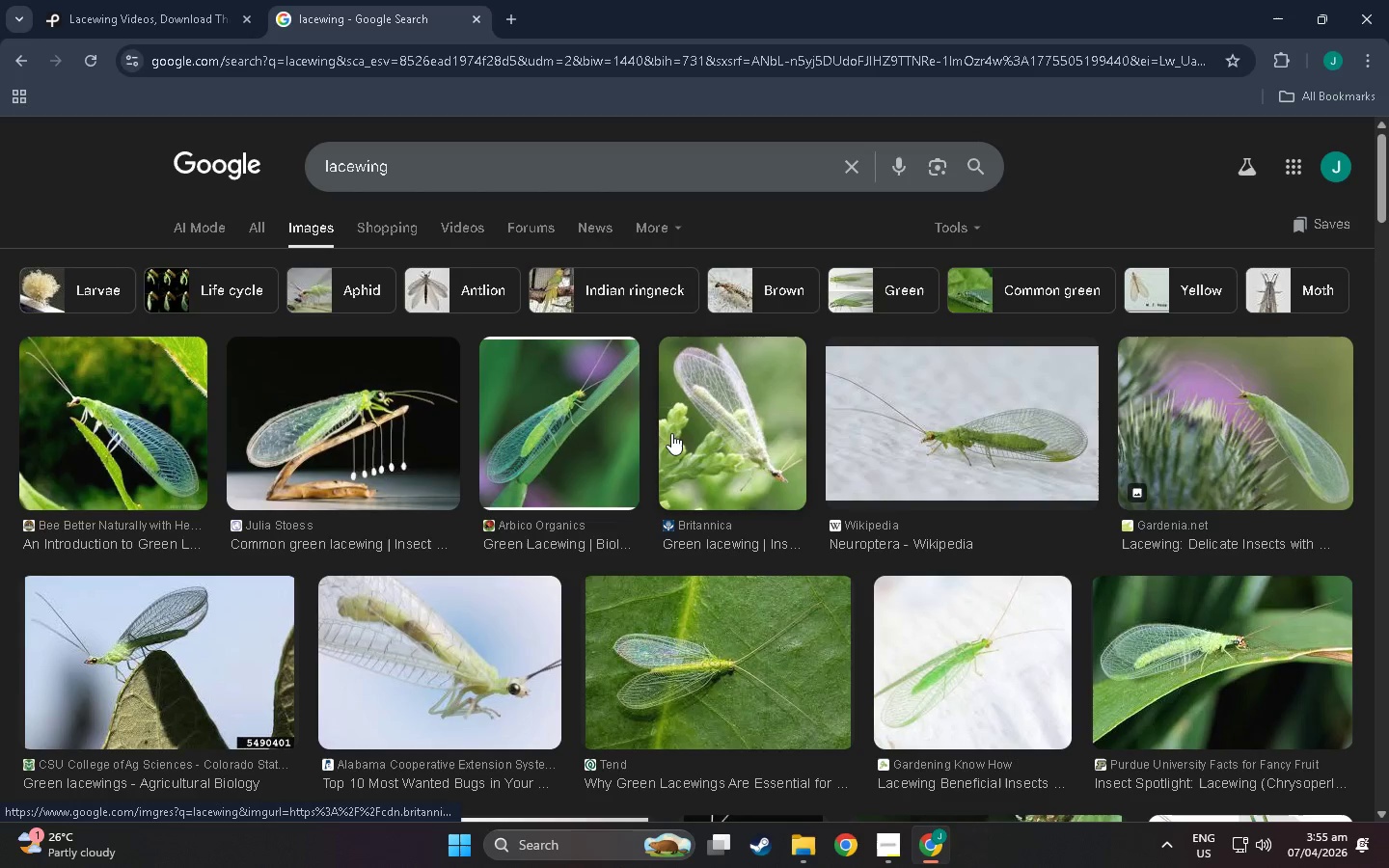 
scroll: coordinate [270, 504], scroll_direction: down, amount: 14.0
 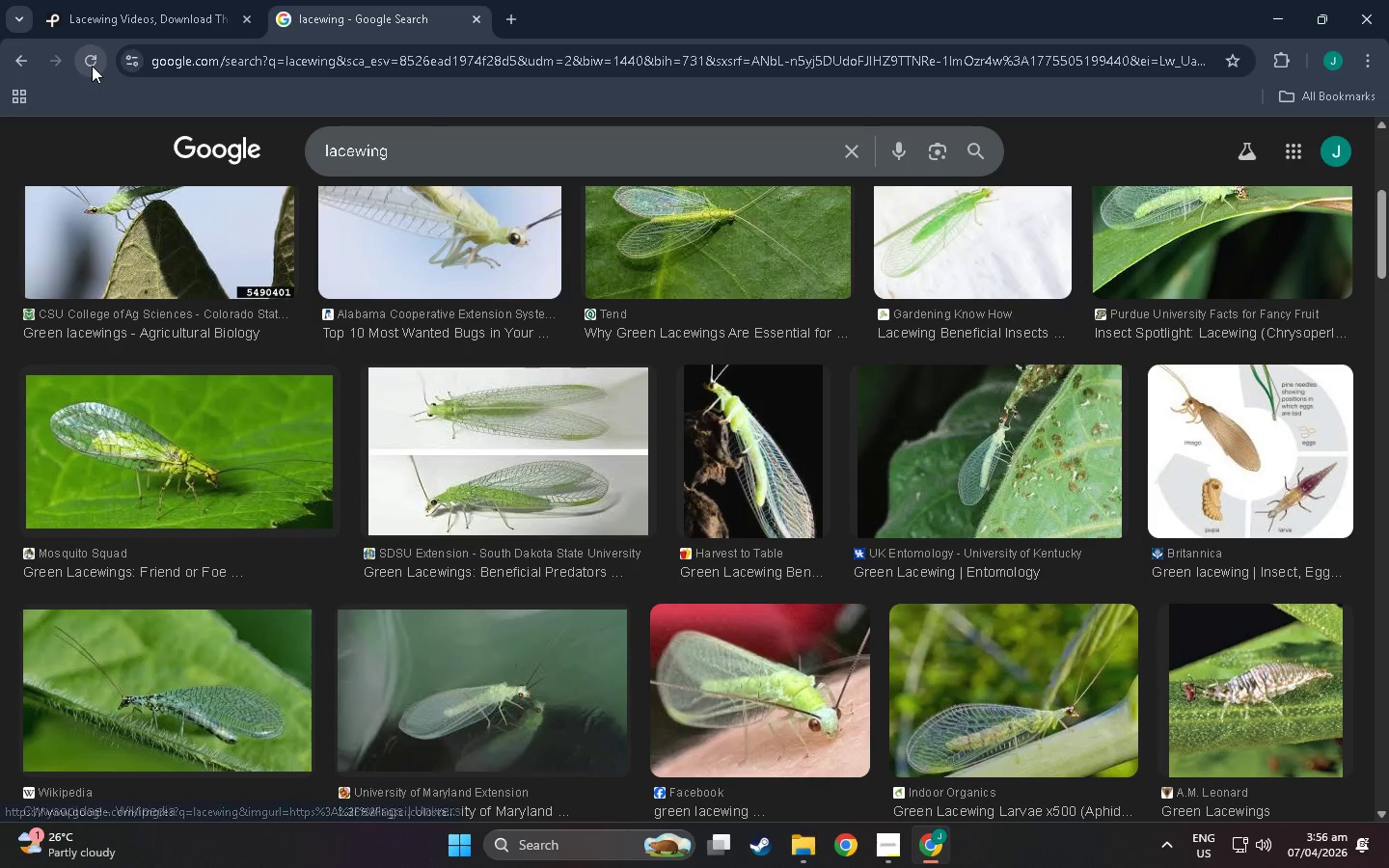 
left_click([125, 0])
 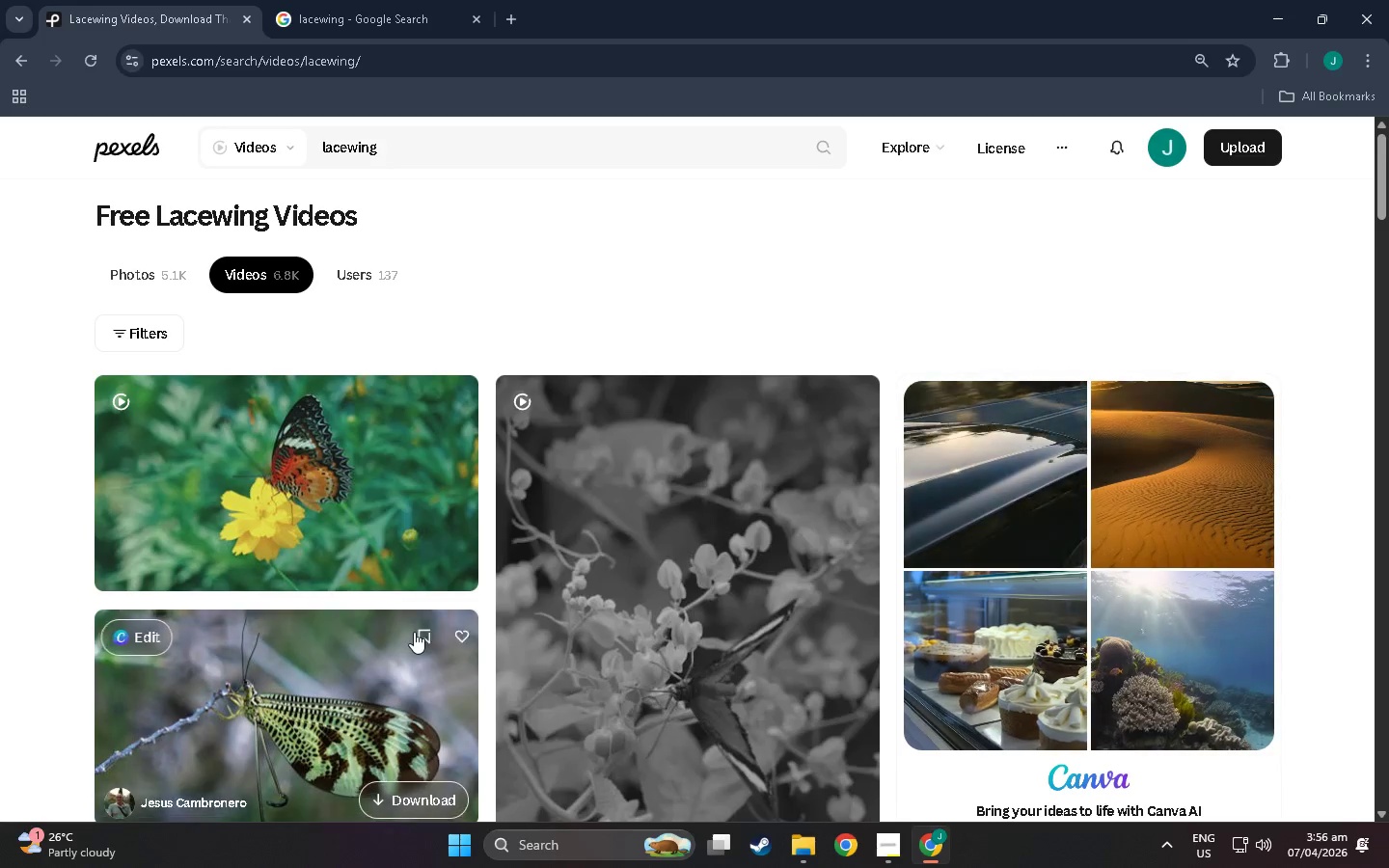 
scroll: coordinate [420, 625], scroll_direction: down, amount: 14.0
 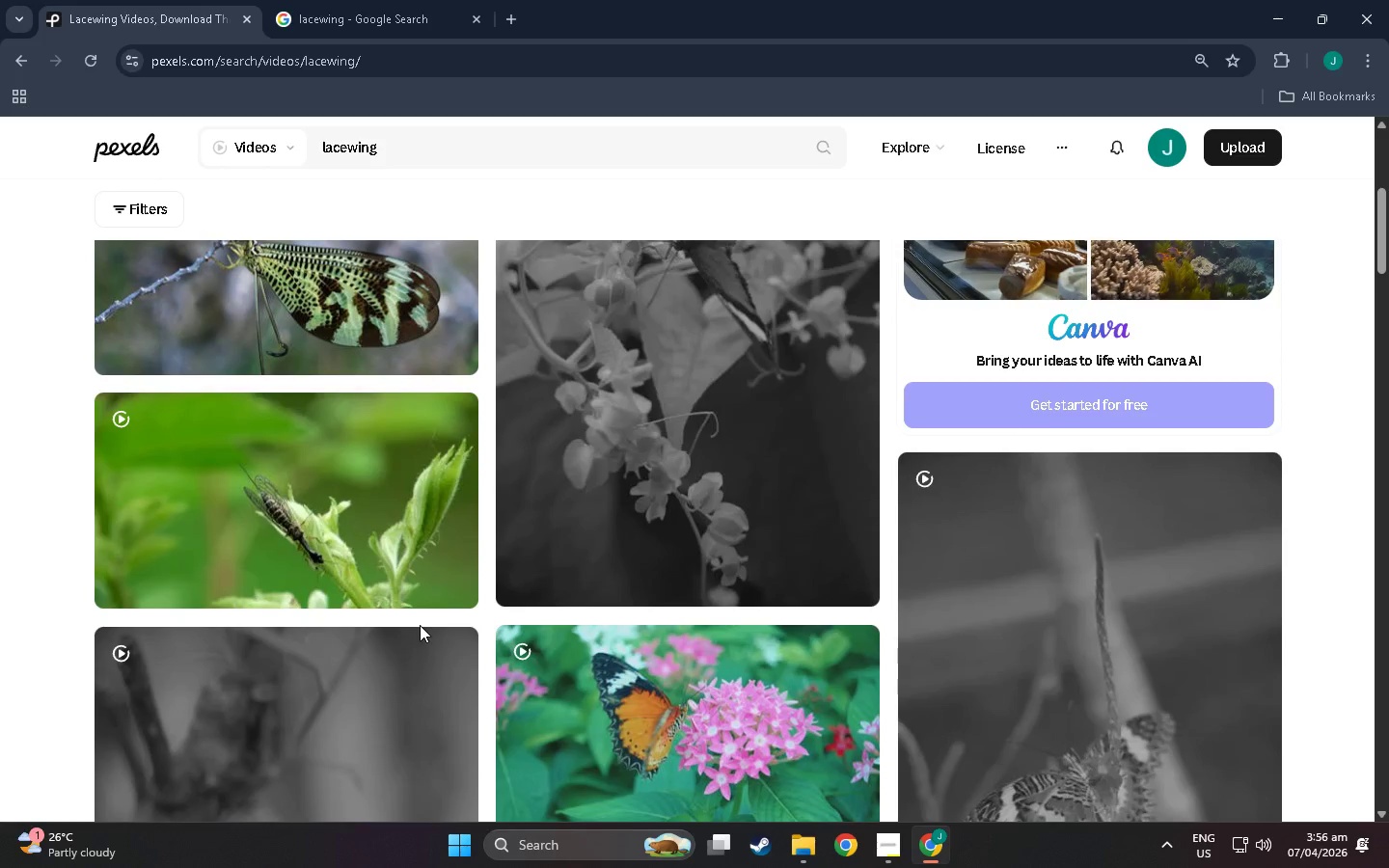 
scroll: coordinate [424, 412], scroll_direction: up, amount: 2.0
 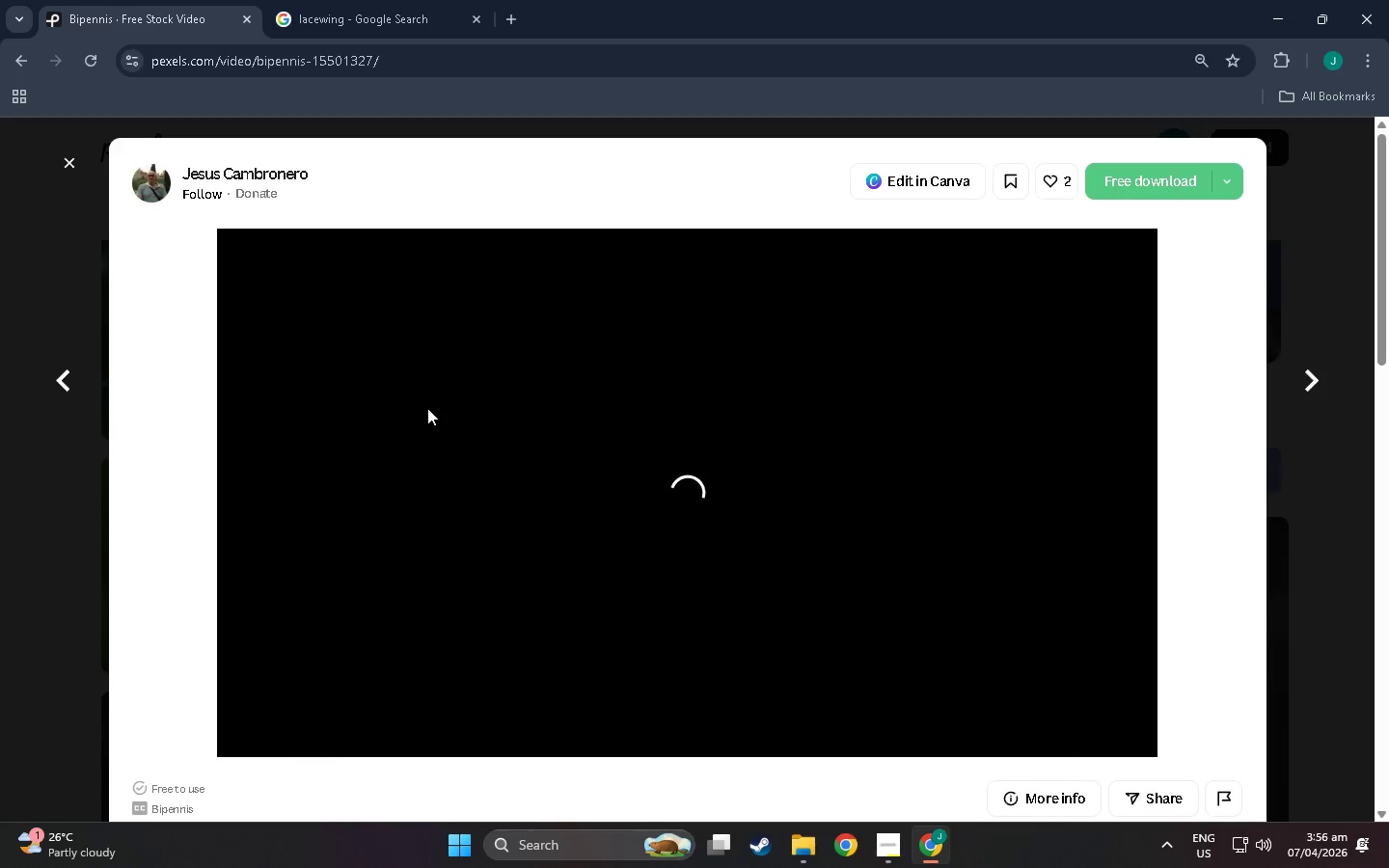 
scroll: coordinate [1167, 696], scroll_direction: down, amount: 11.0
 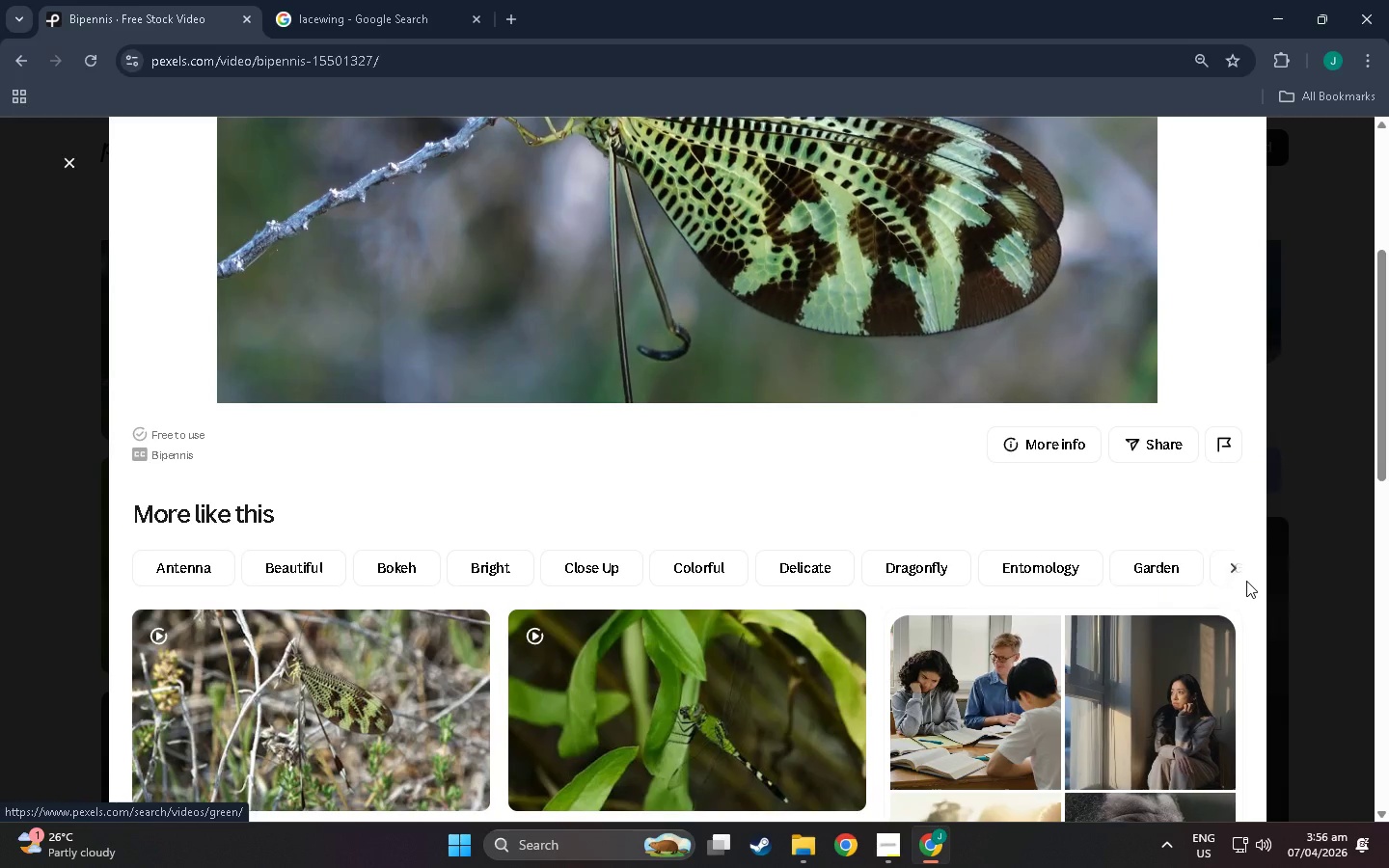 
left_click([1222, 570])
 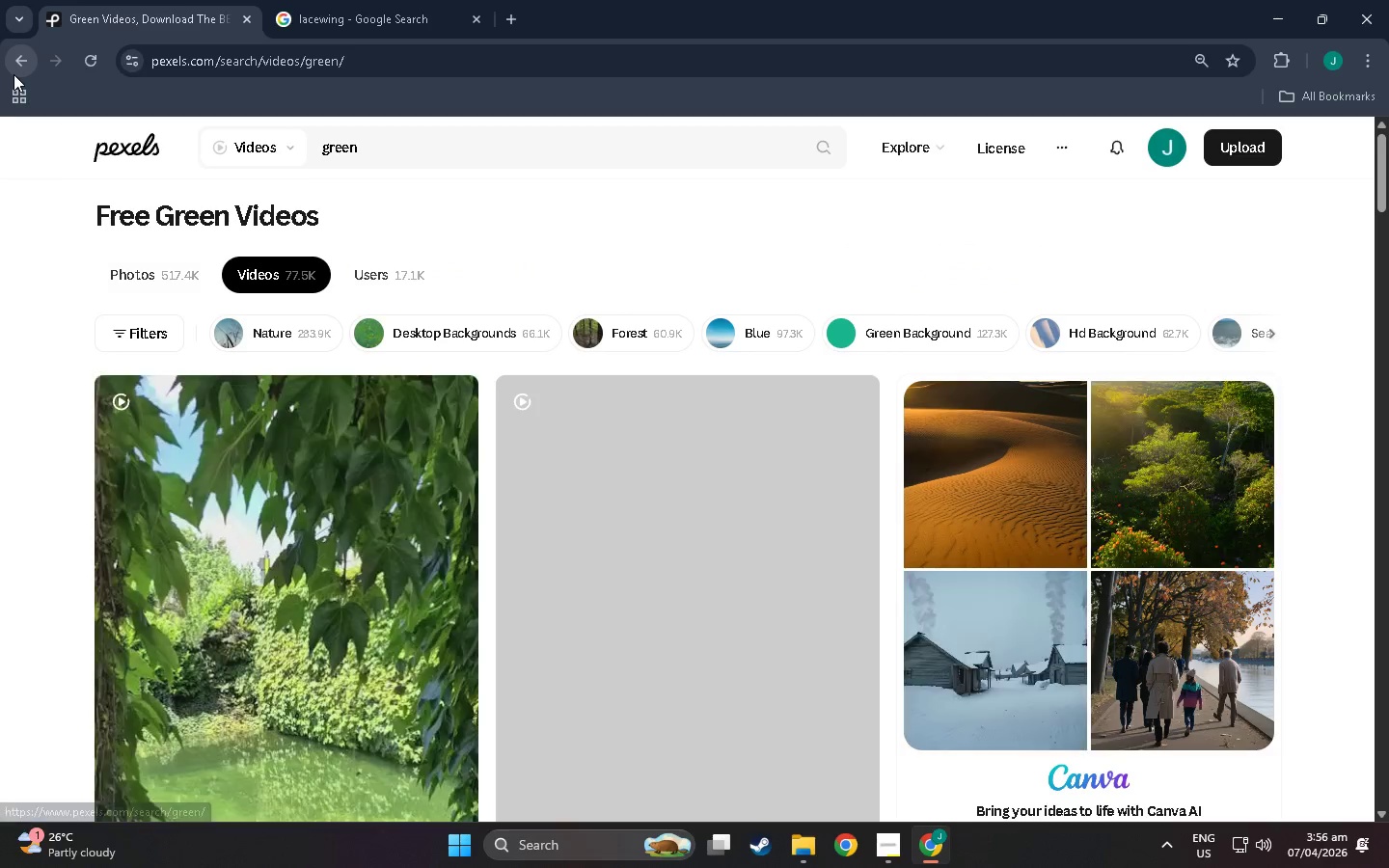 
left_click([14, 74])
 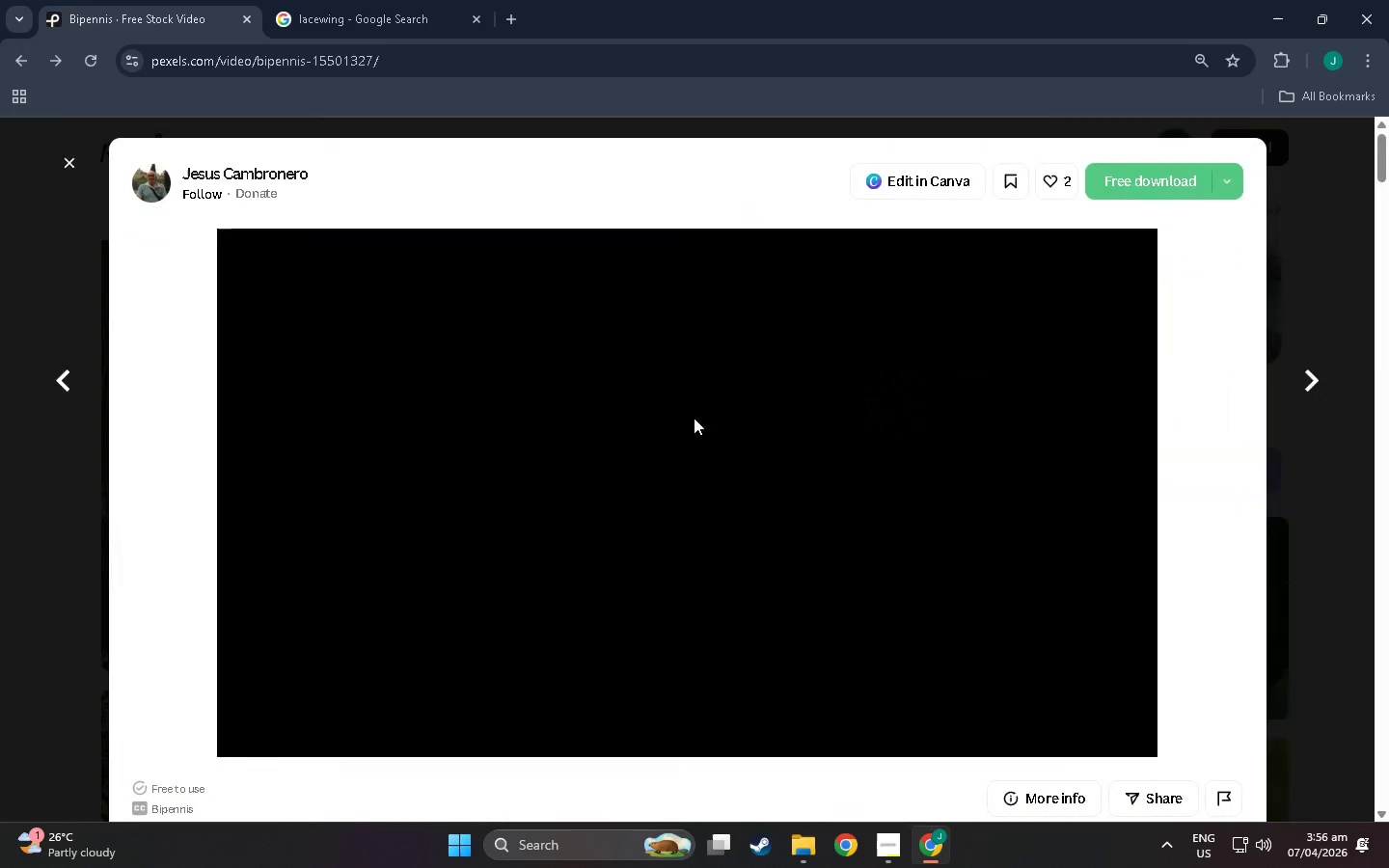 
scroll: coordinate [726, 440], scroll_direction: down, amount: 5.0
 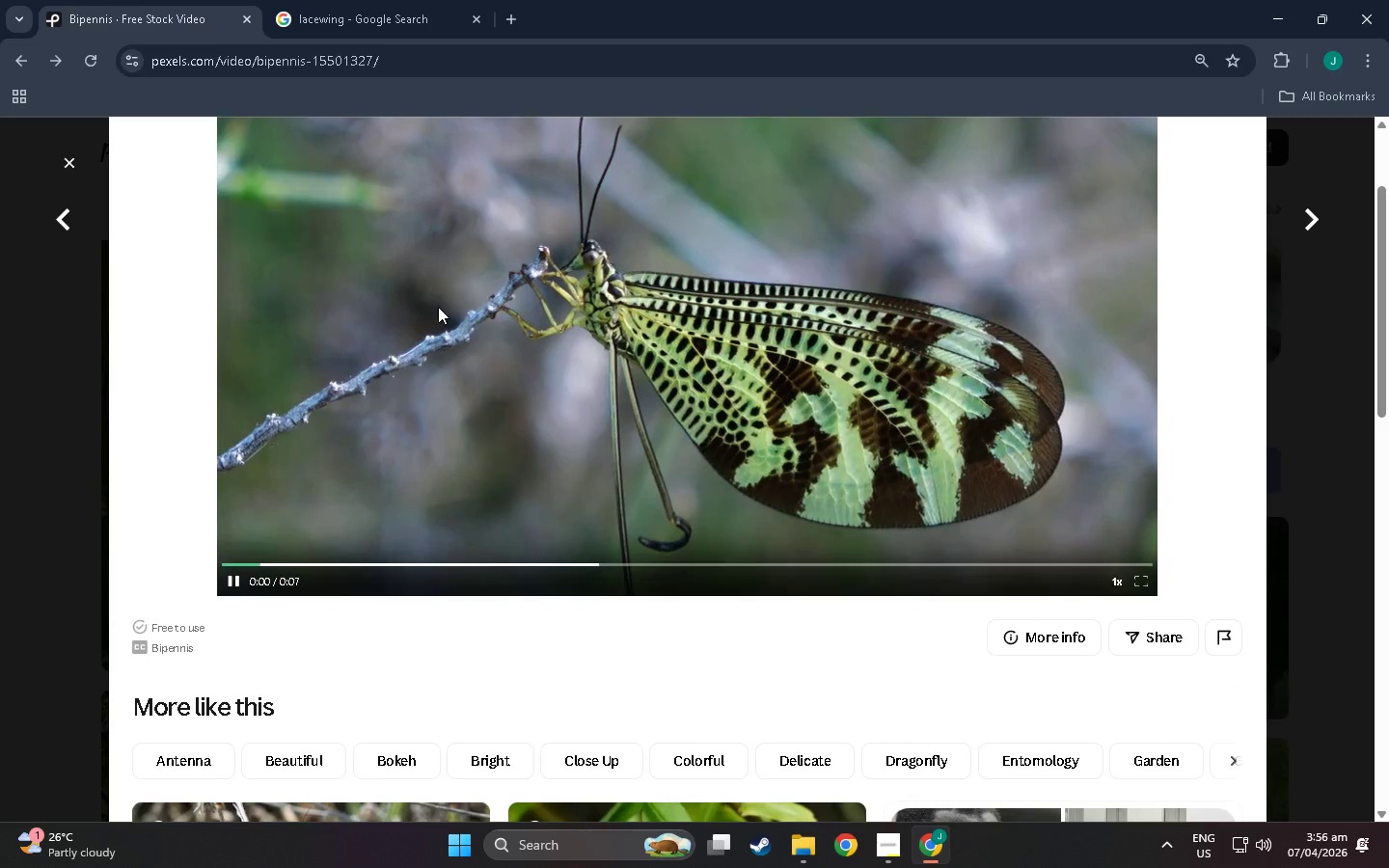 
scroll: coordinate [904, 379], scroll_direction: up, amount: 6.0
 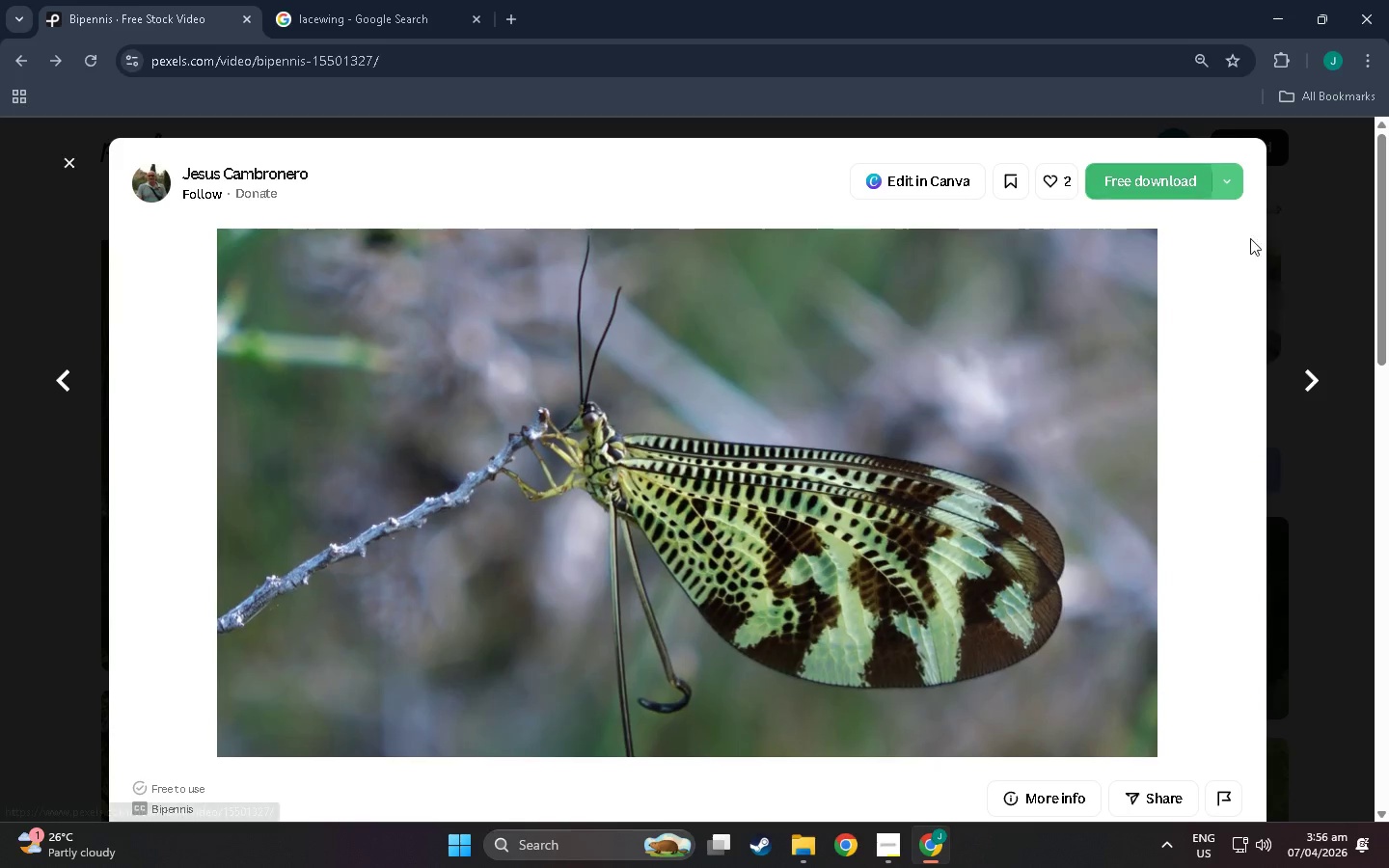 
left_click([1320, 304])
 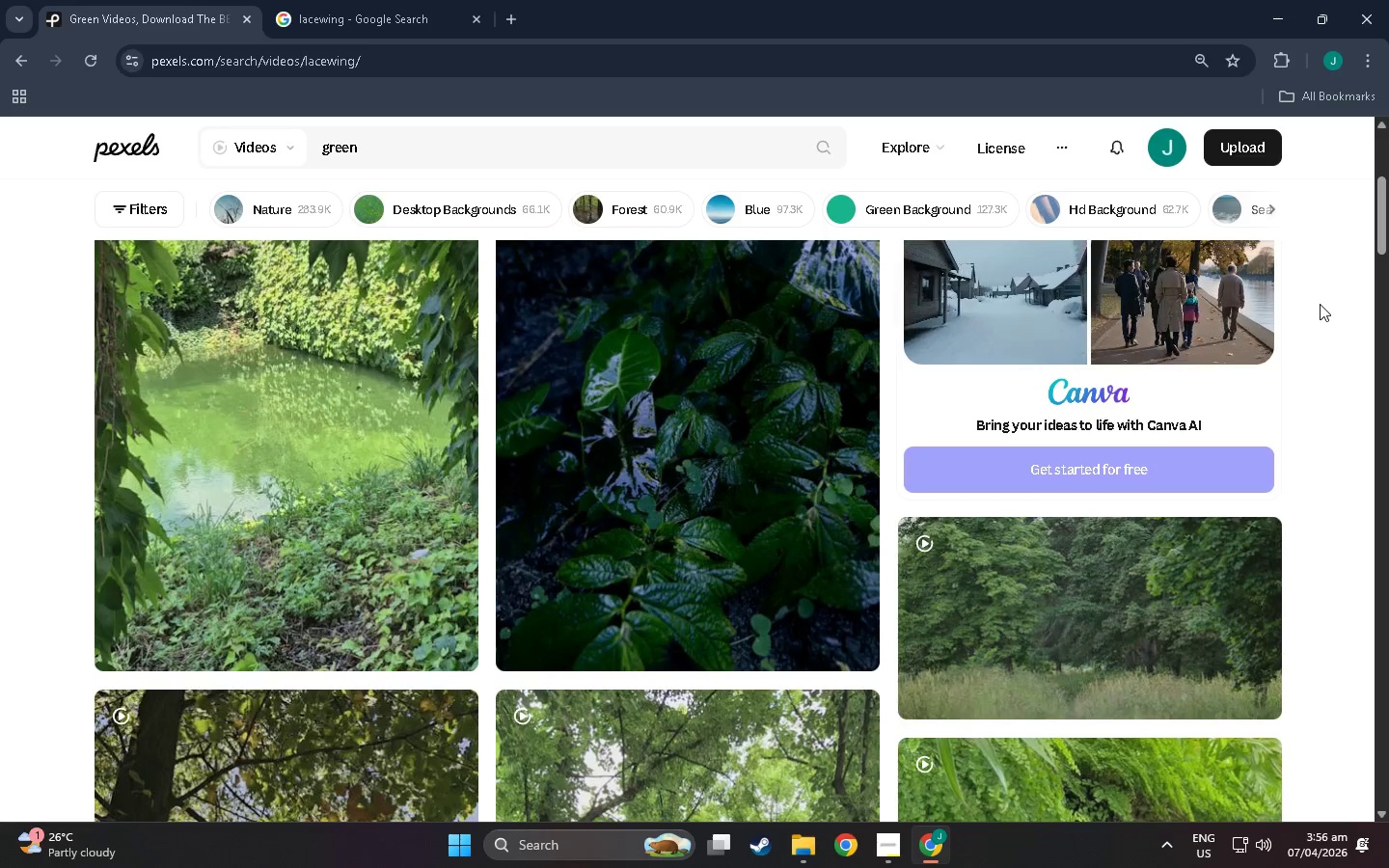 
scroll: coordinate [409, 436], scroll_direction: down, amount: 49.0
 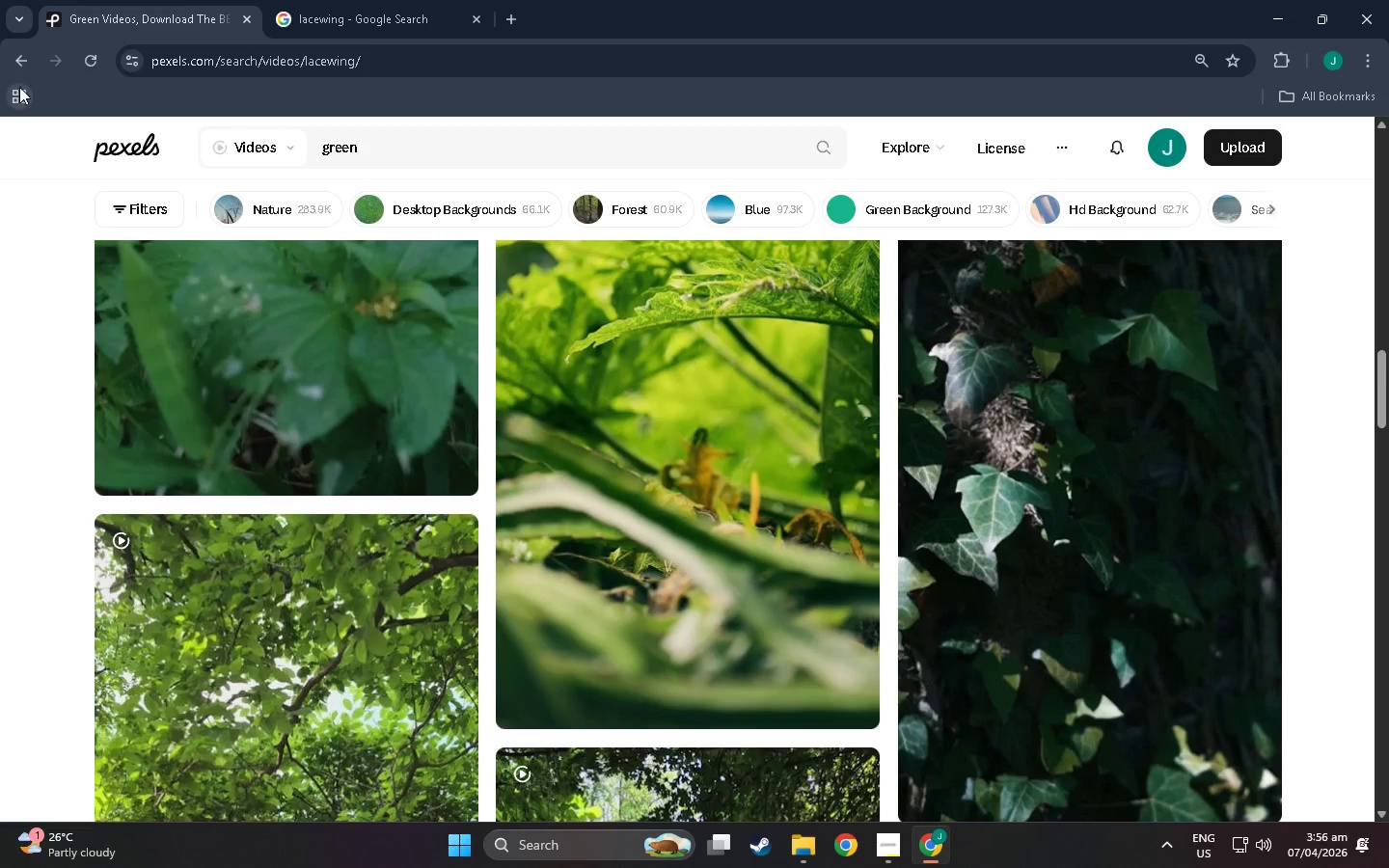 
left_click([0, 64])
 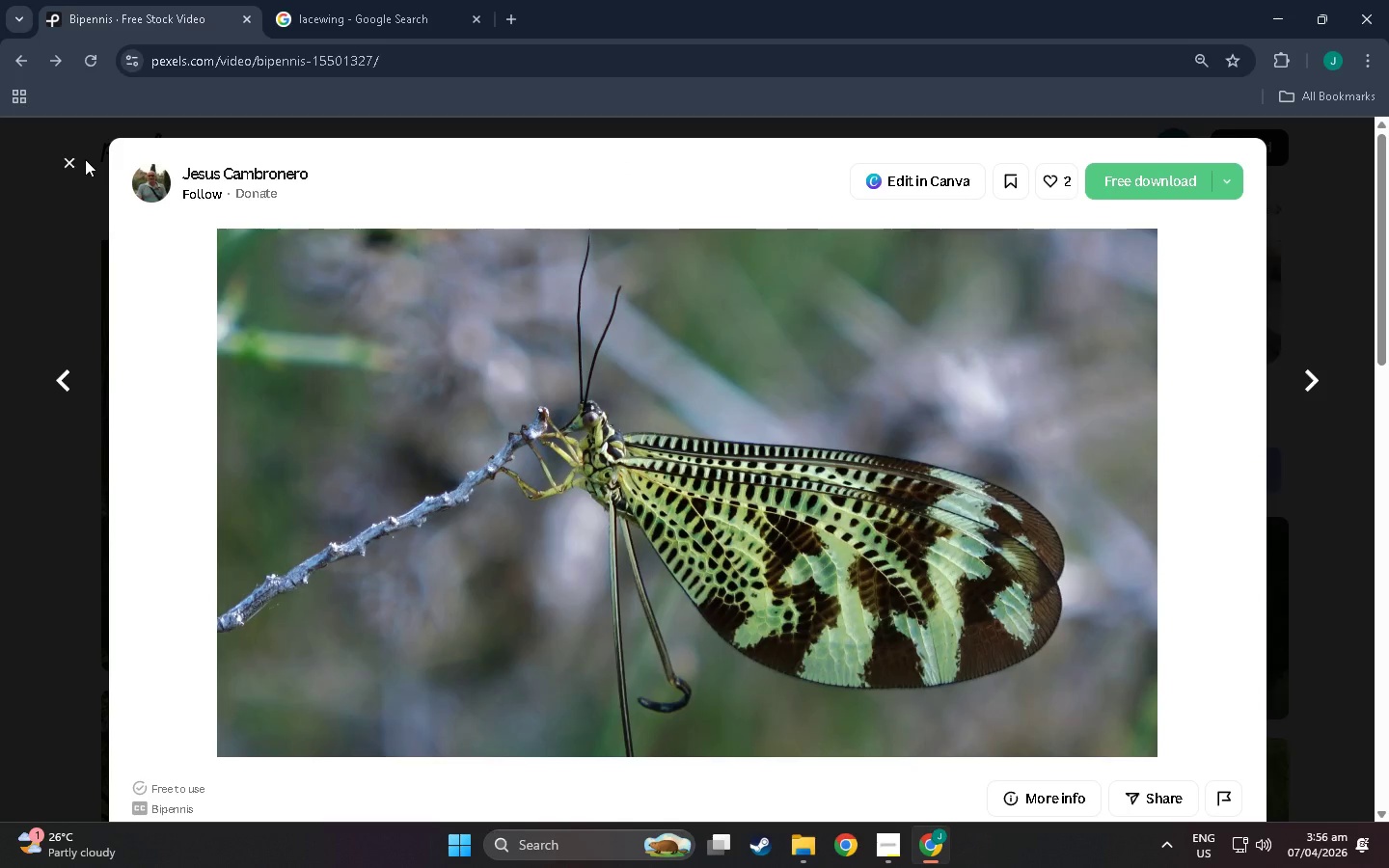 
double_click([69, 169])
 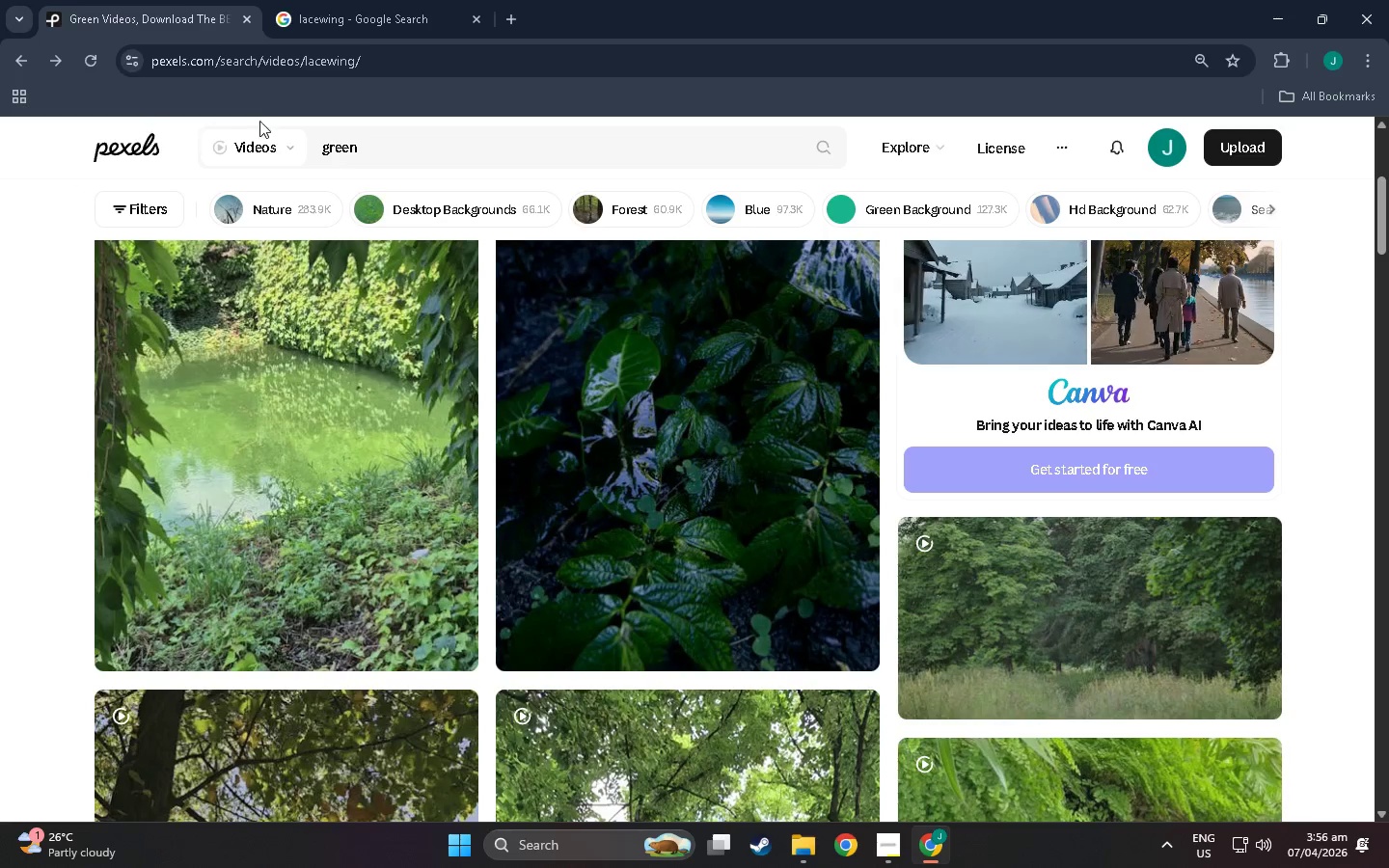 
left_click_drag(start_coordinate=[387, 149], to_coordinate=[41, 176])
 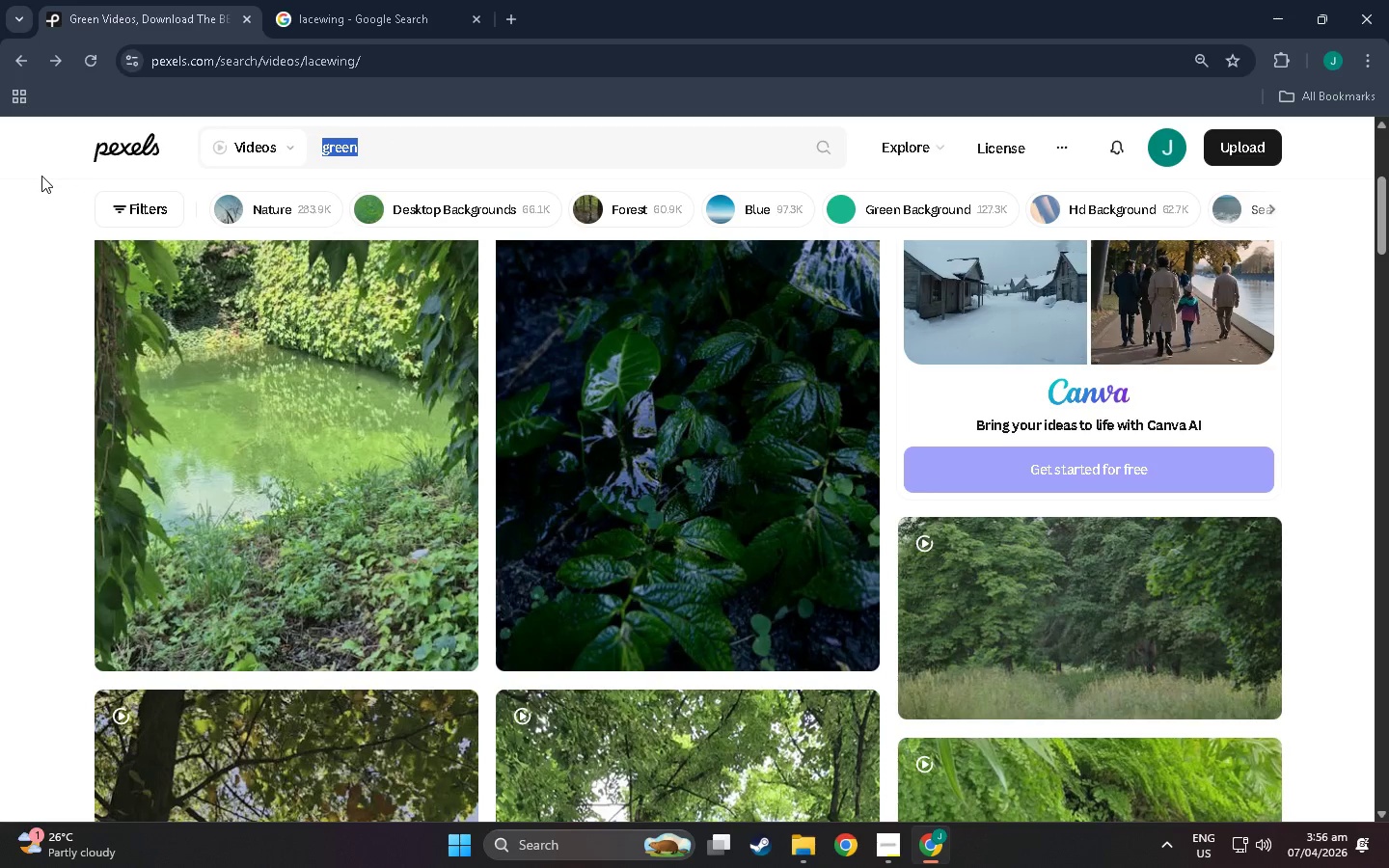 
type(la )
key(Backspace)
type(cewing in)
key(Backspace)
key(Backspace)
type(laa)
key(Backspace)
type(rv)
key(Backspace)
type(vb)
key(Backspace)
type(ae)
 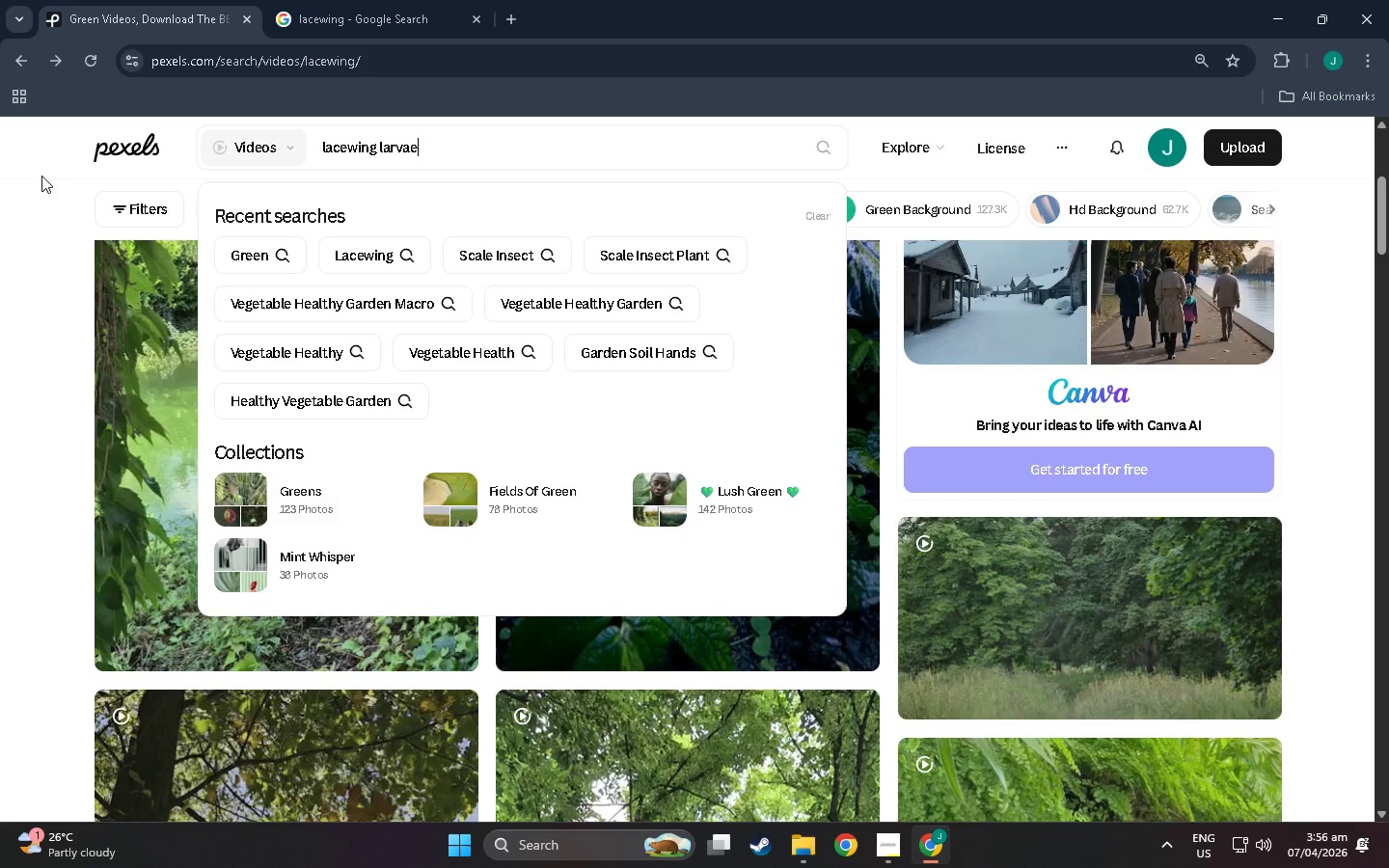 
key(Enter)
 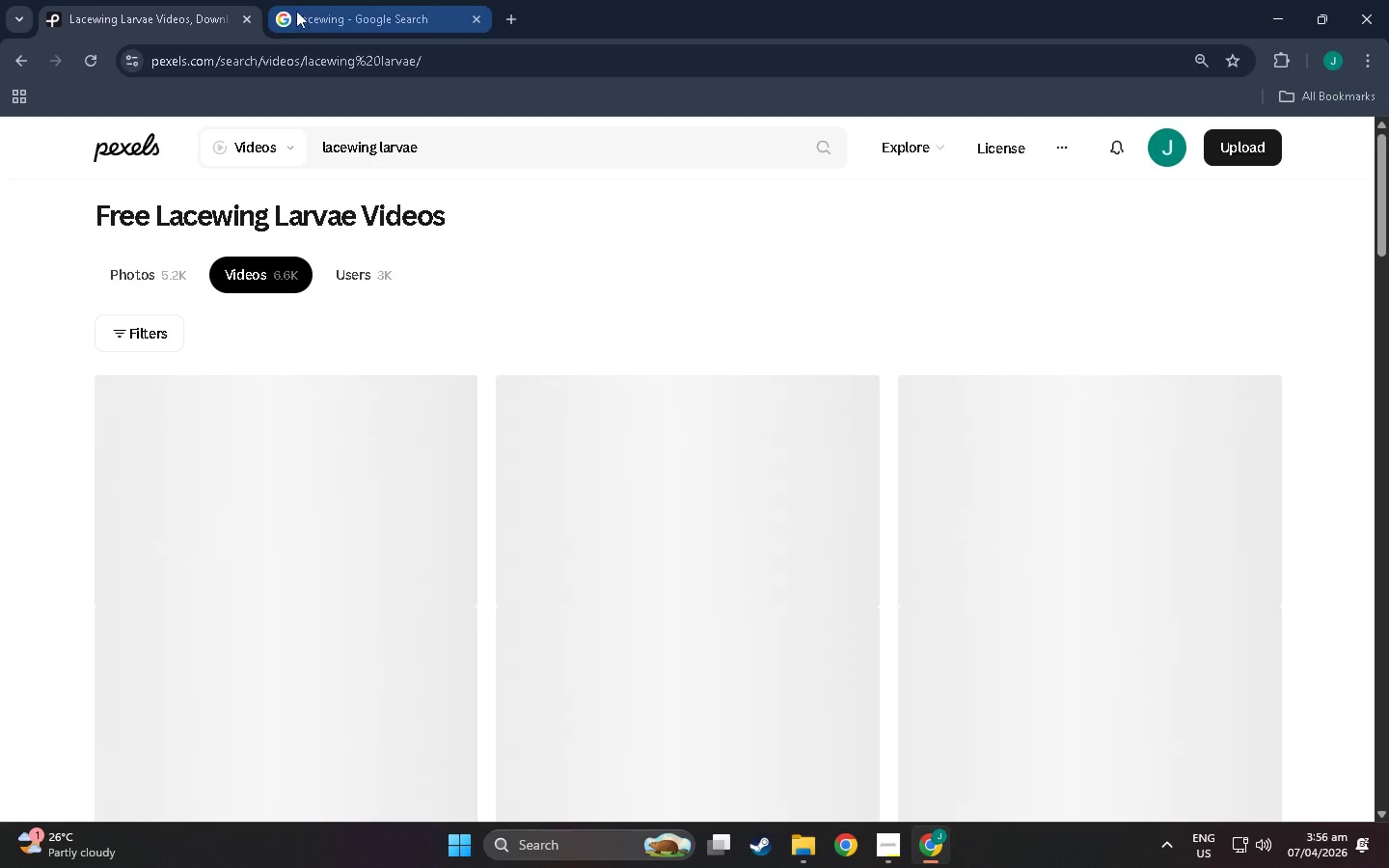 
left_click([321, 0])
 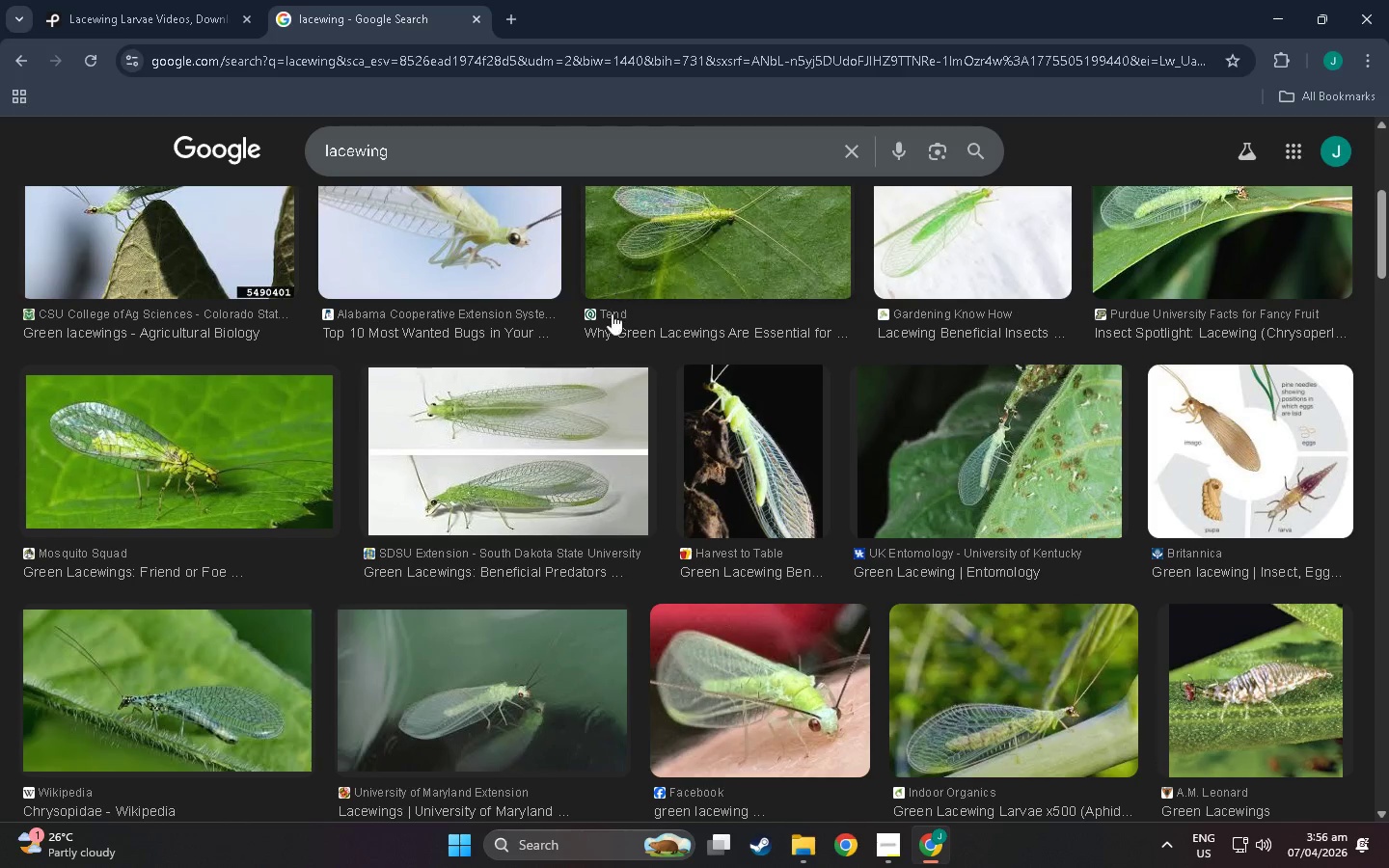 
scroll: coordinate [371, 477], scroll_direction: down, amount: 21.0
 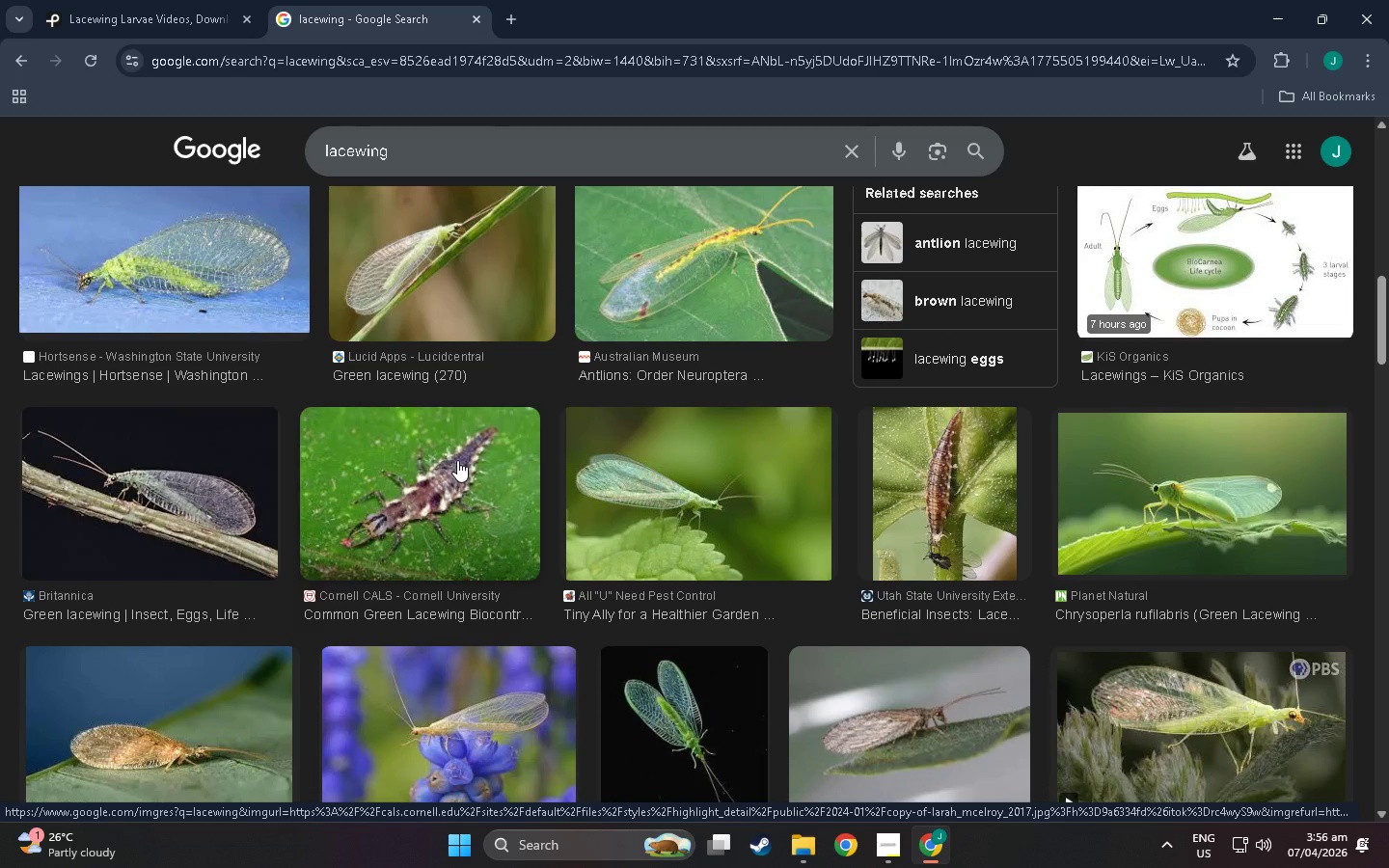 
wait(5.07)
 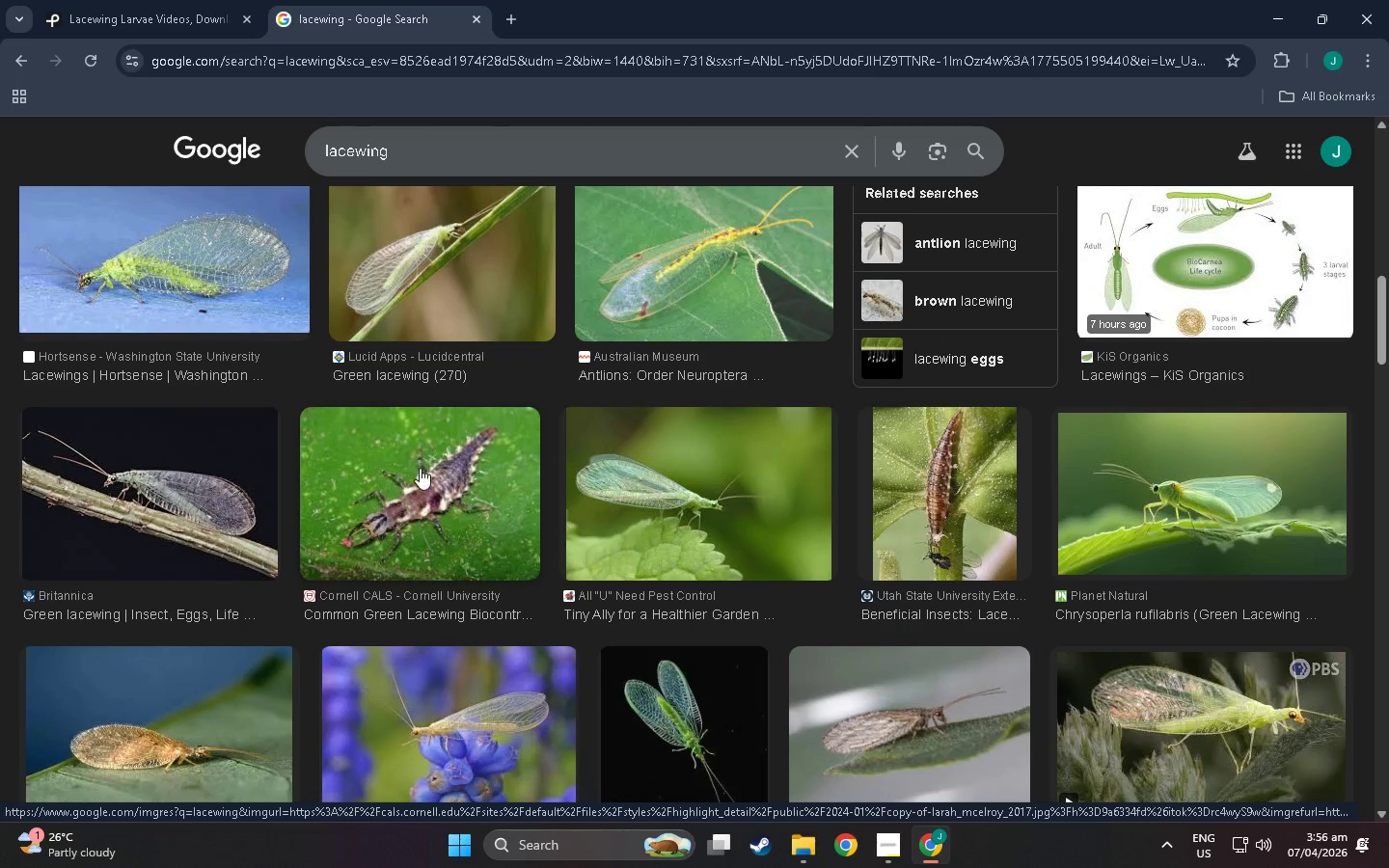 
left_click([412, 144])
 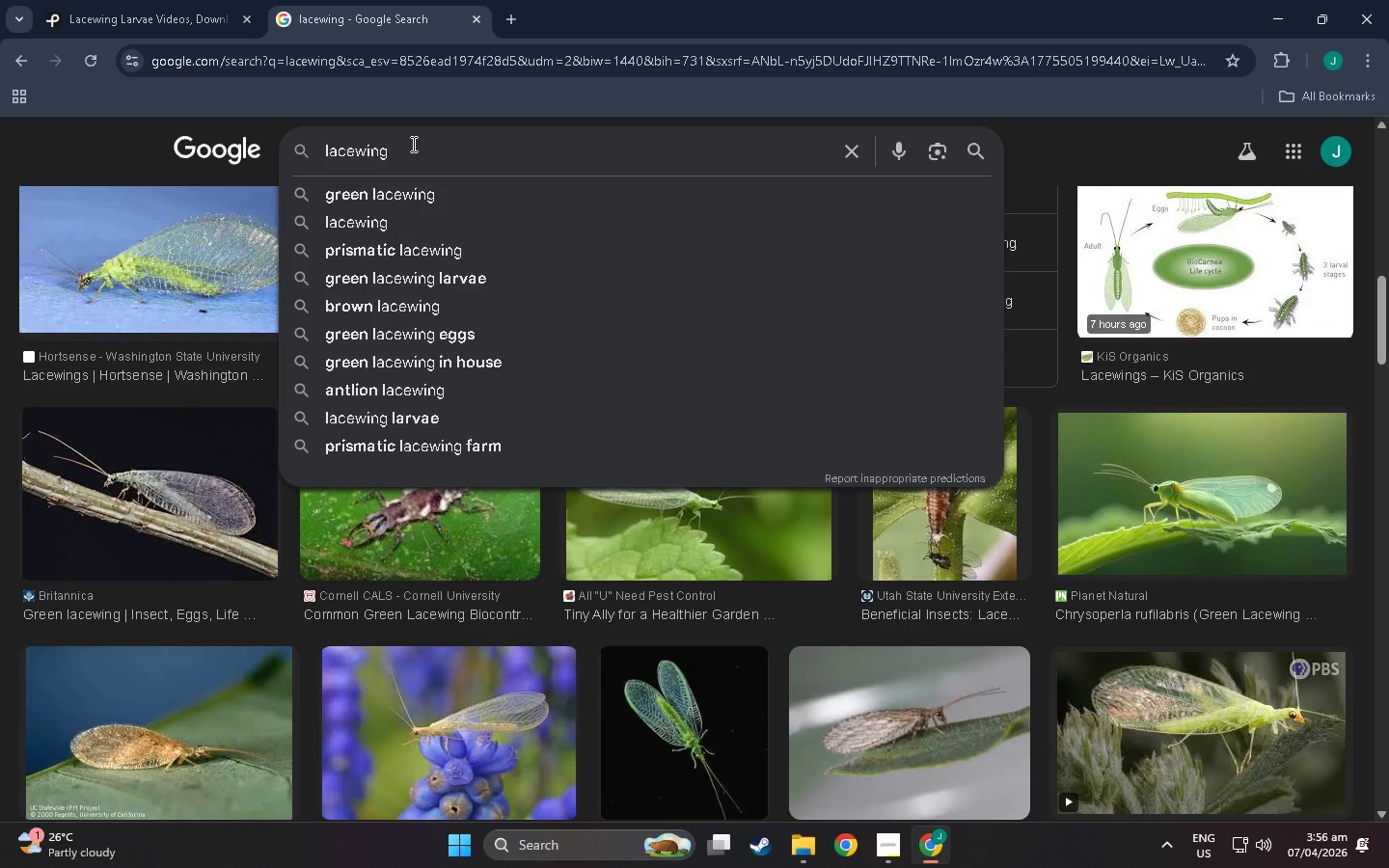 
type( lar)
 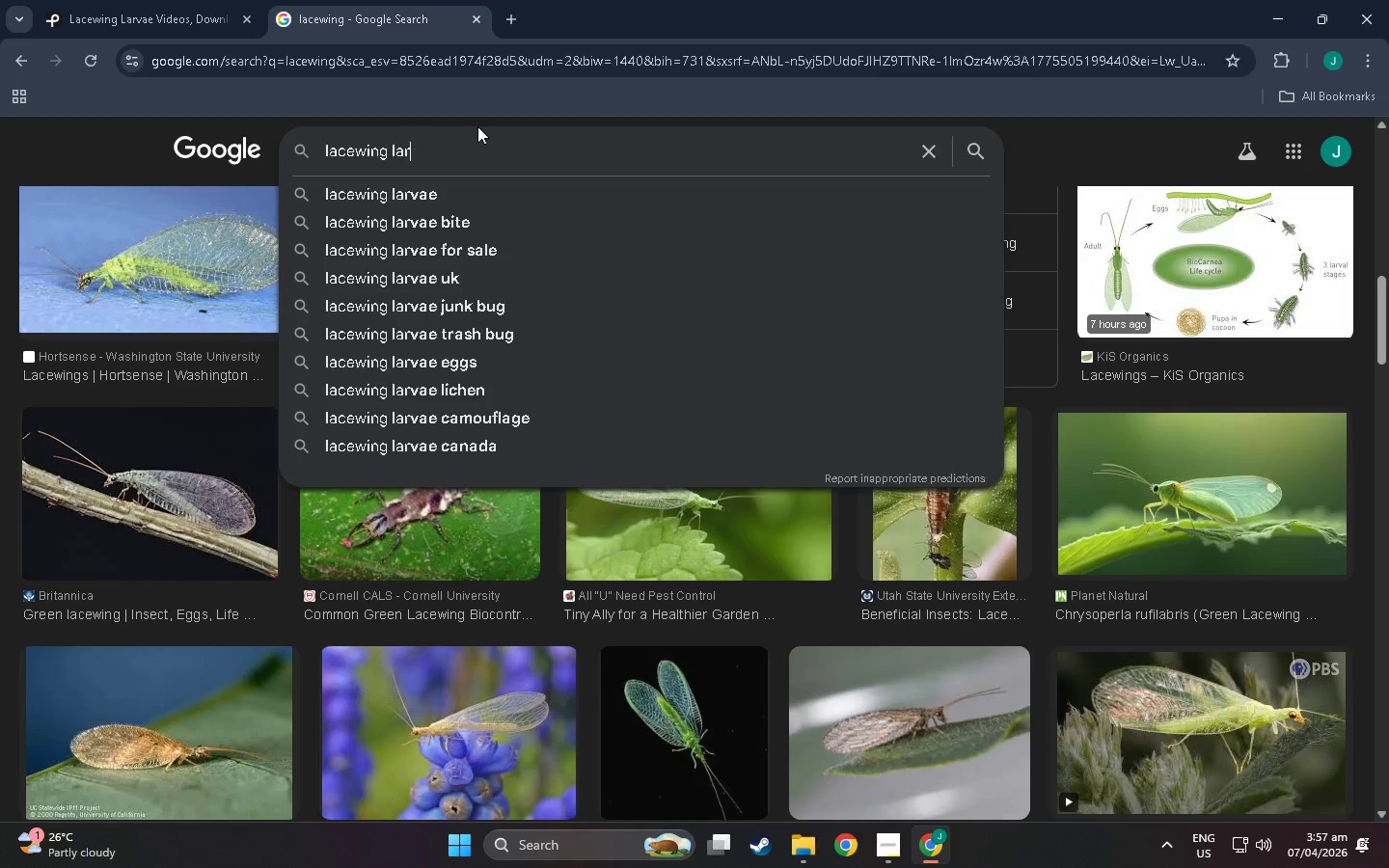 
left_click([468, 199])
 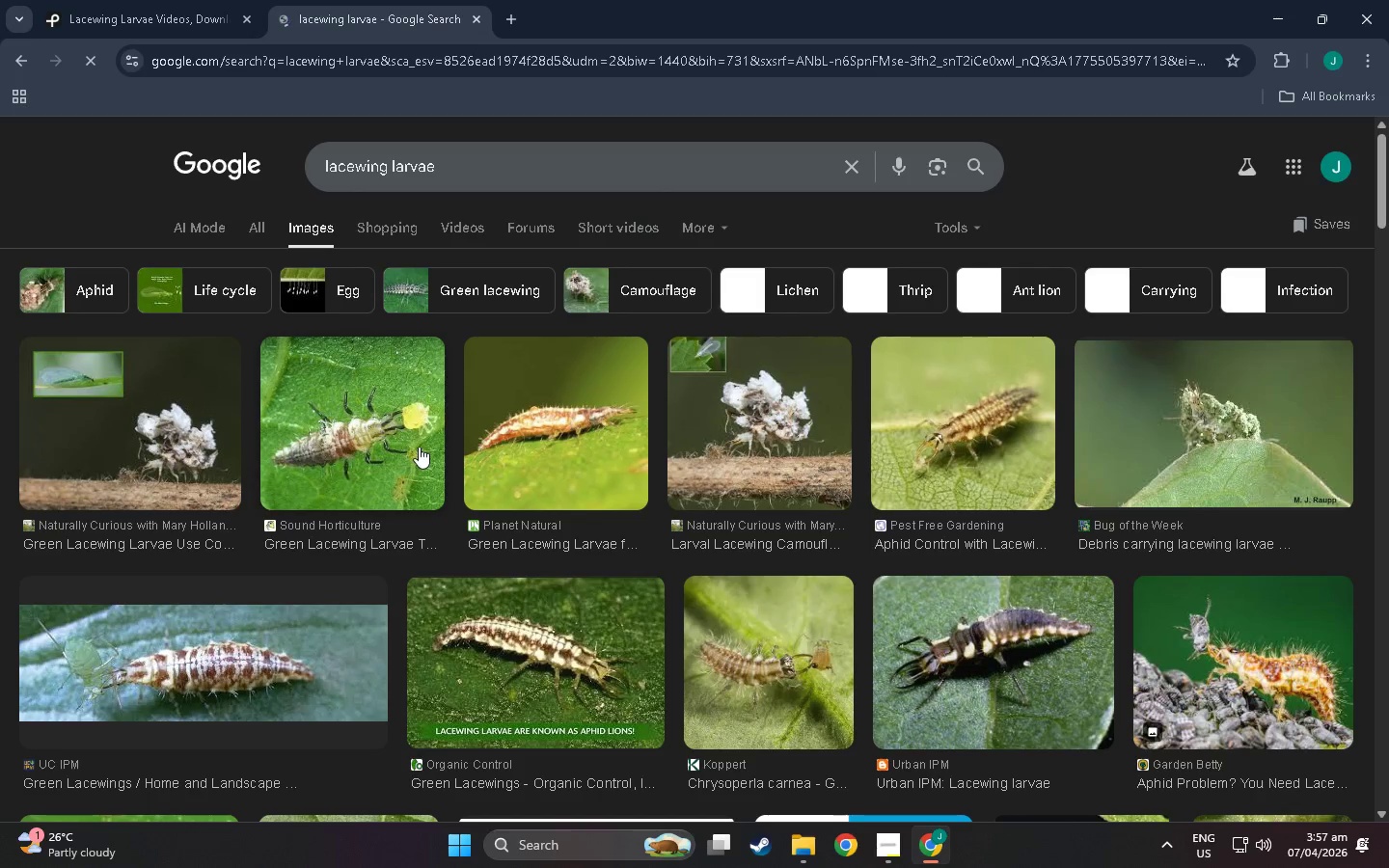 
scroll: coordinate [429, 435], scroll_direction: down, amount: 2.0
 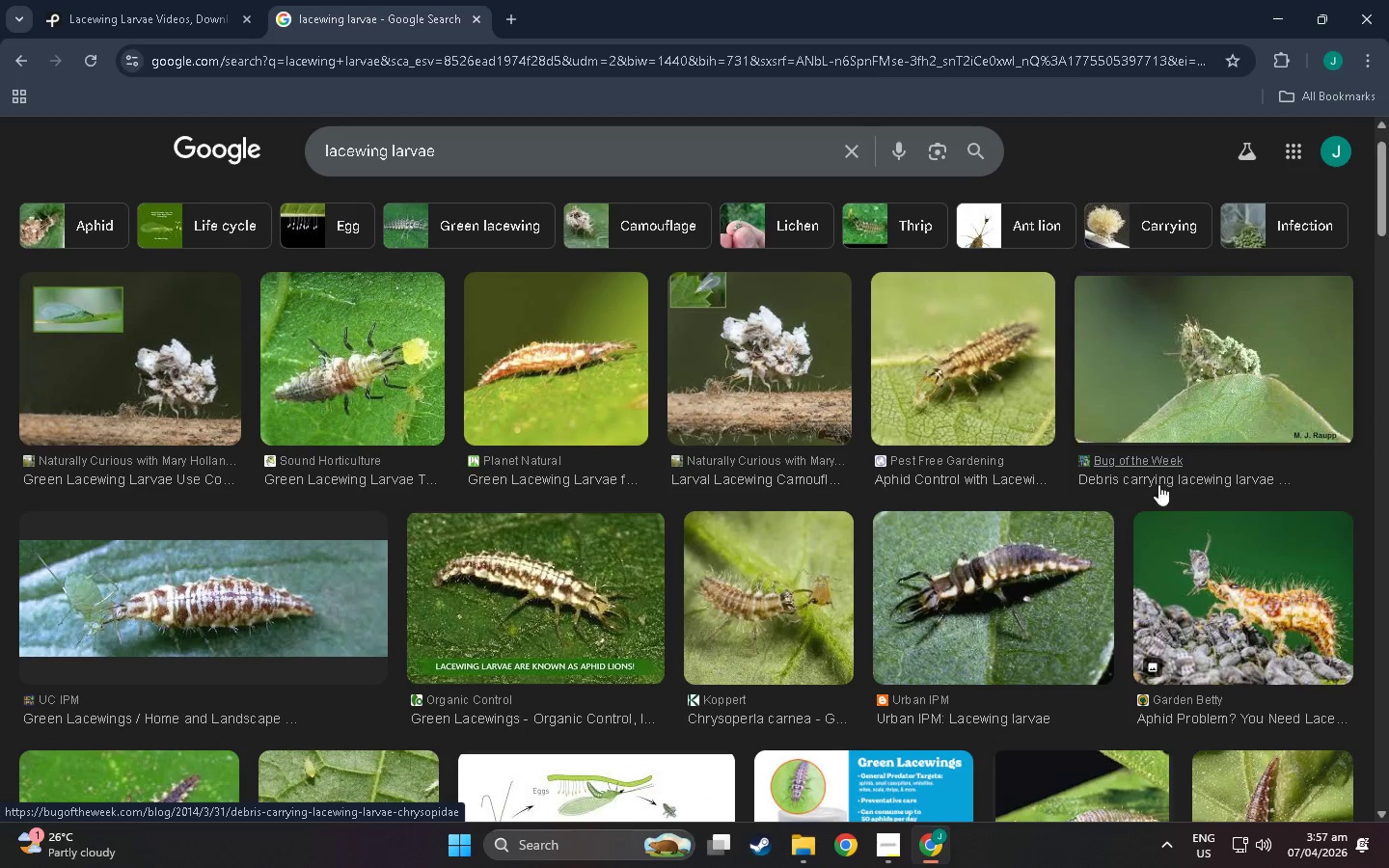 
left_click([117, 0])
 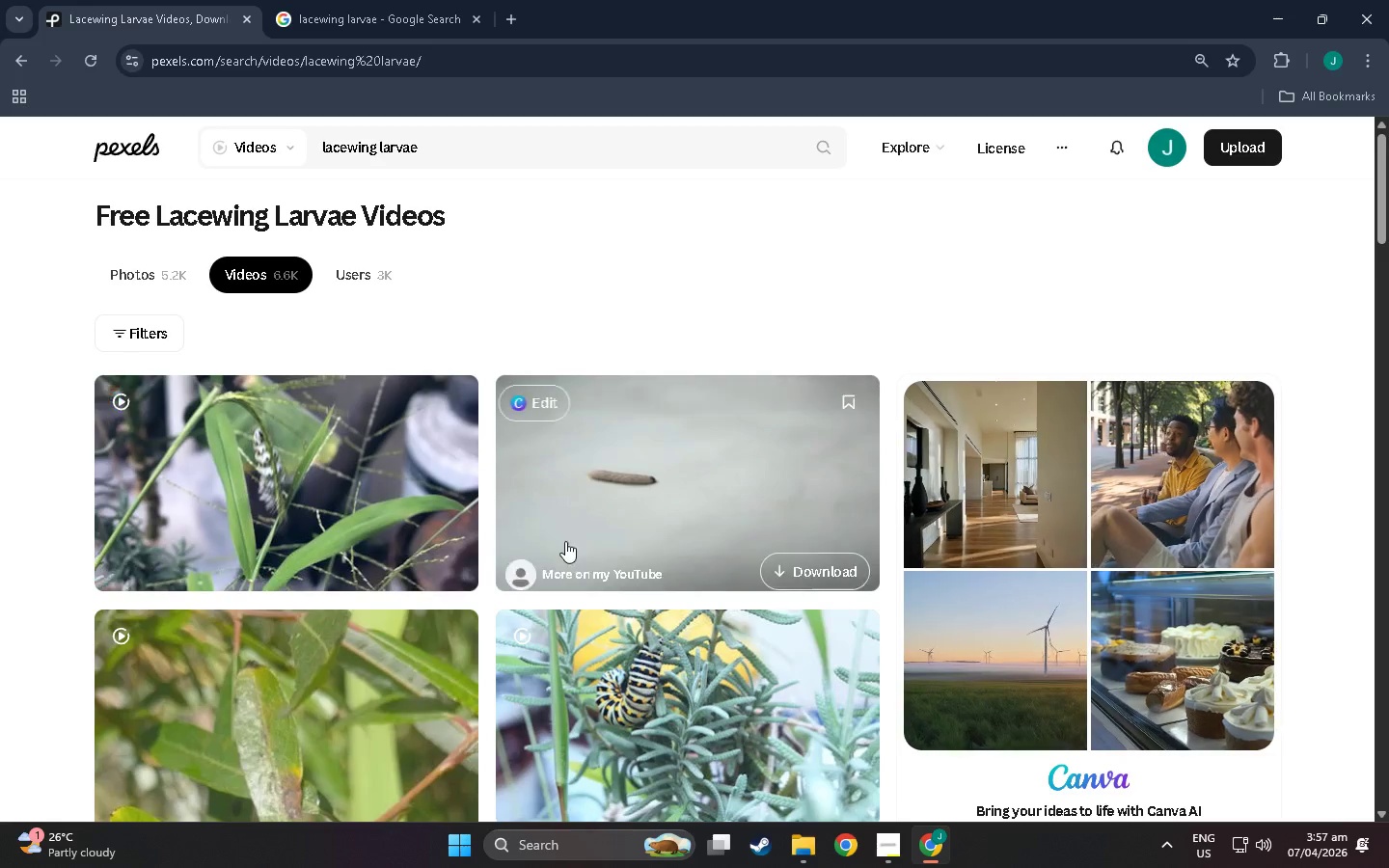 
scroll: coordinate [611, 481], scroll_direction: down, amount: 26.0